 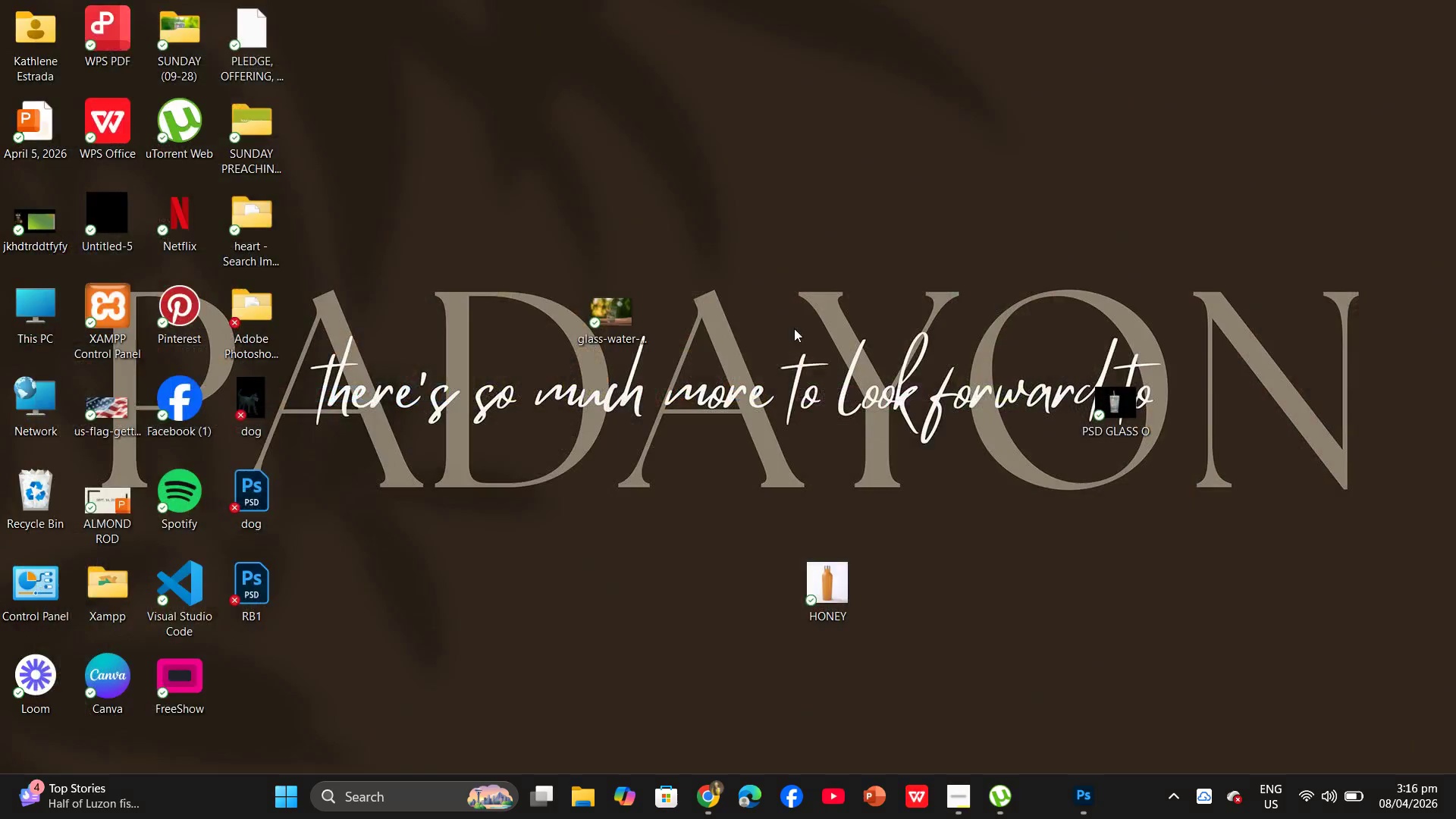 
left_click_drag(start_coordinate=[244, 610], to_coordinate=[384, 163])
 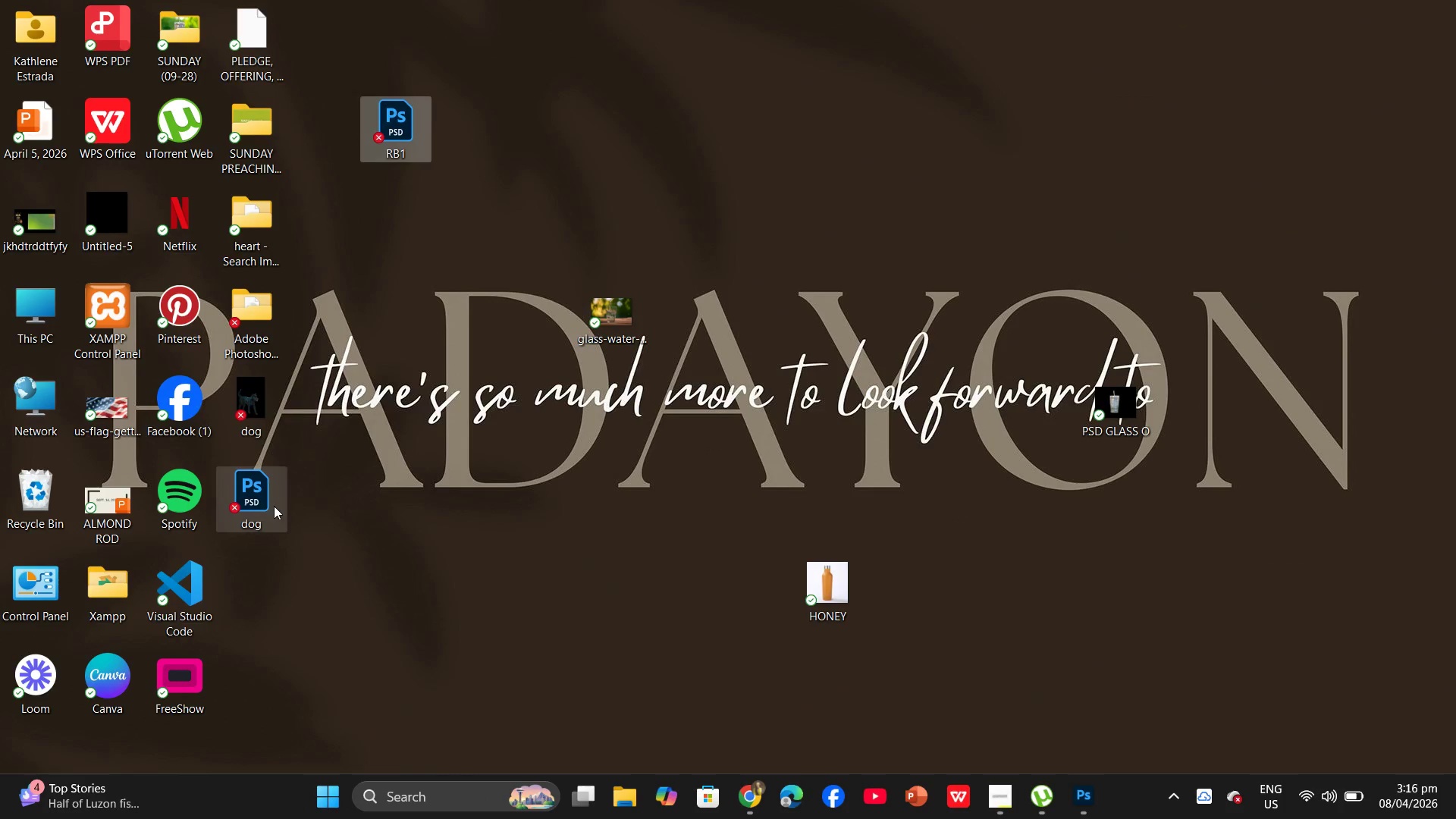 
left_click_drag(start_coordinate=[270, 504], to_coordinate=[362, 62])
 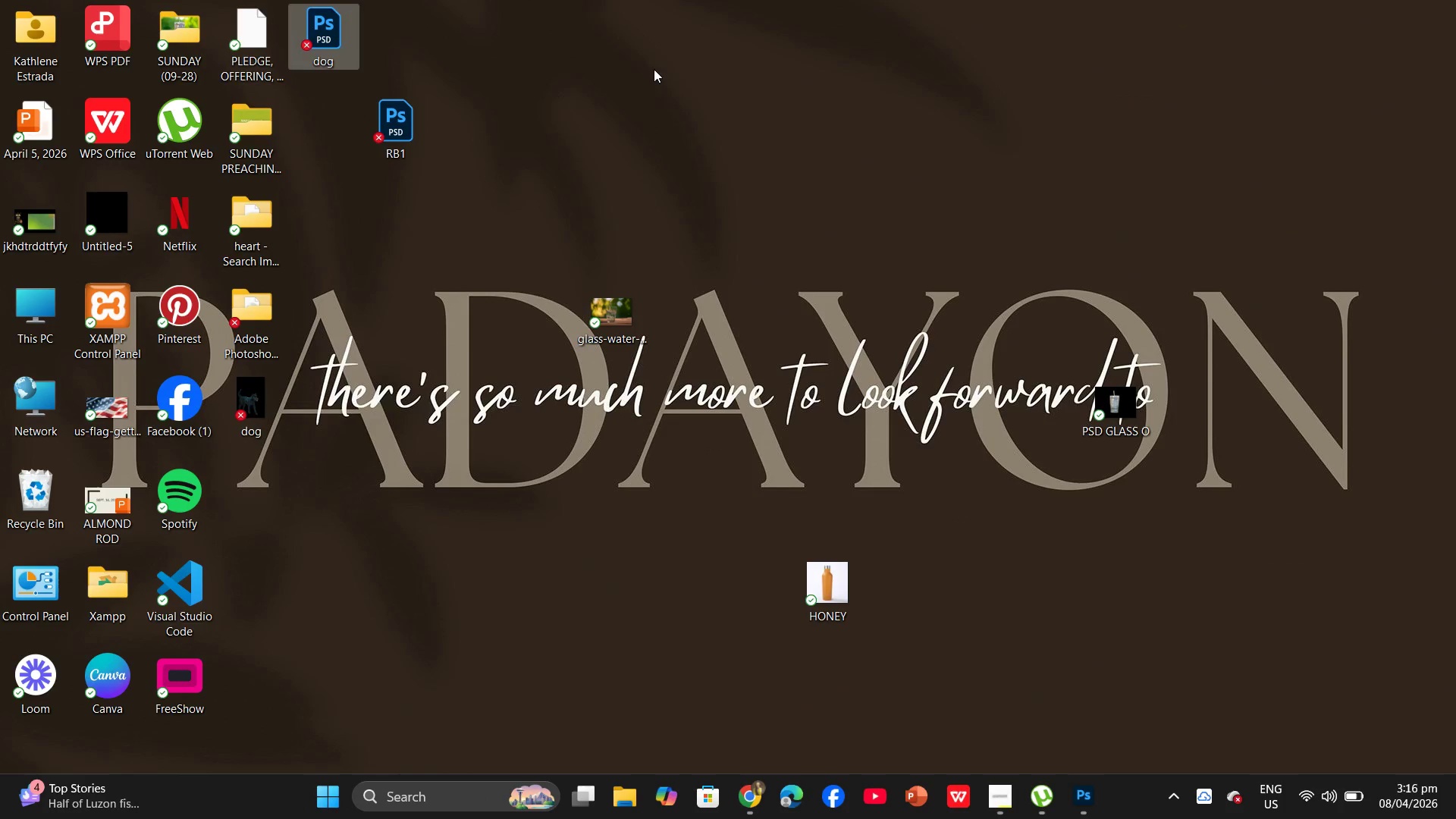 
left_click([654, 69])
 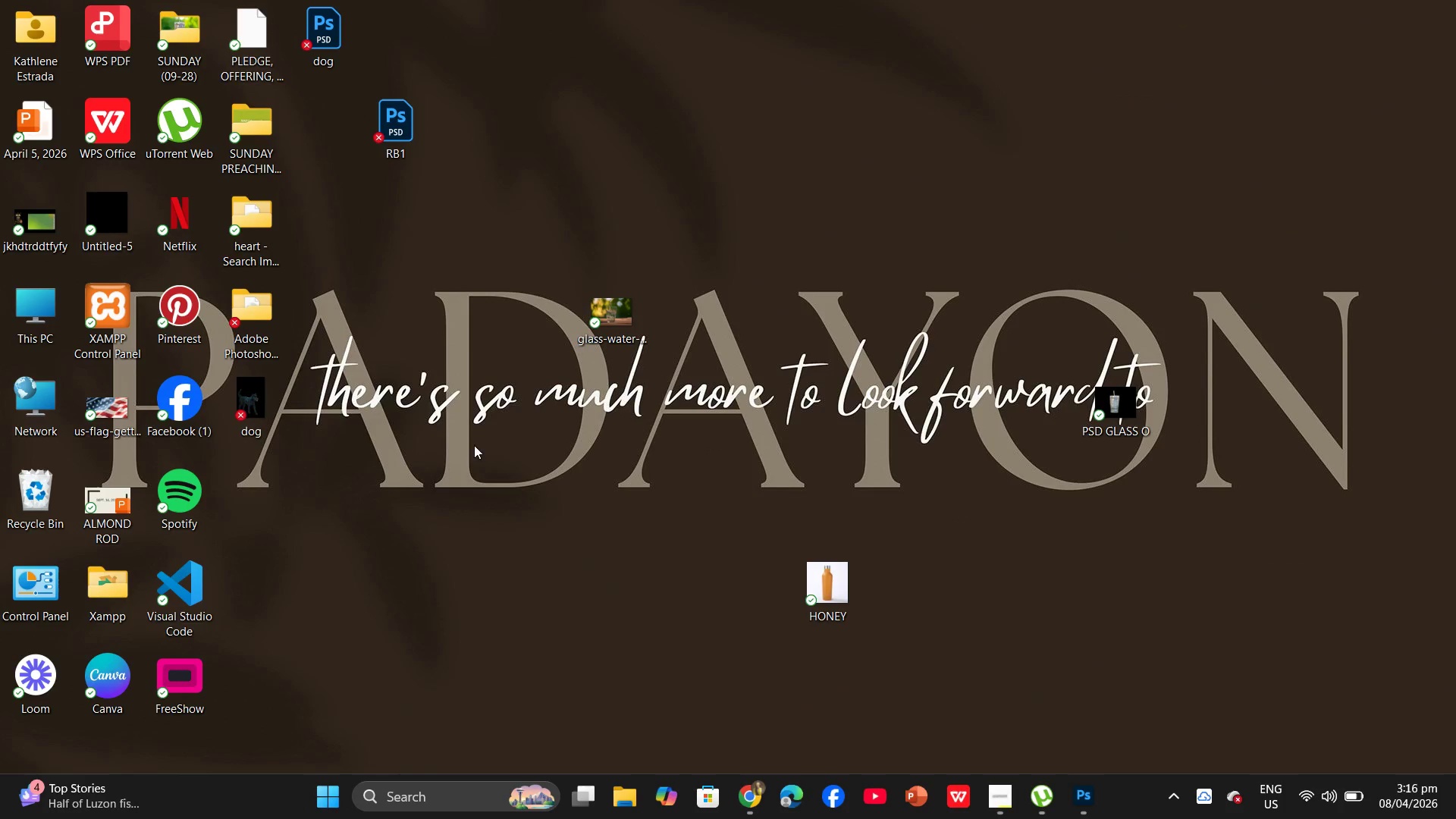 
scroll: coordinate [478, 460], scroll_direction: down, amount: 2.0
 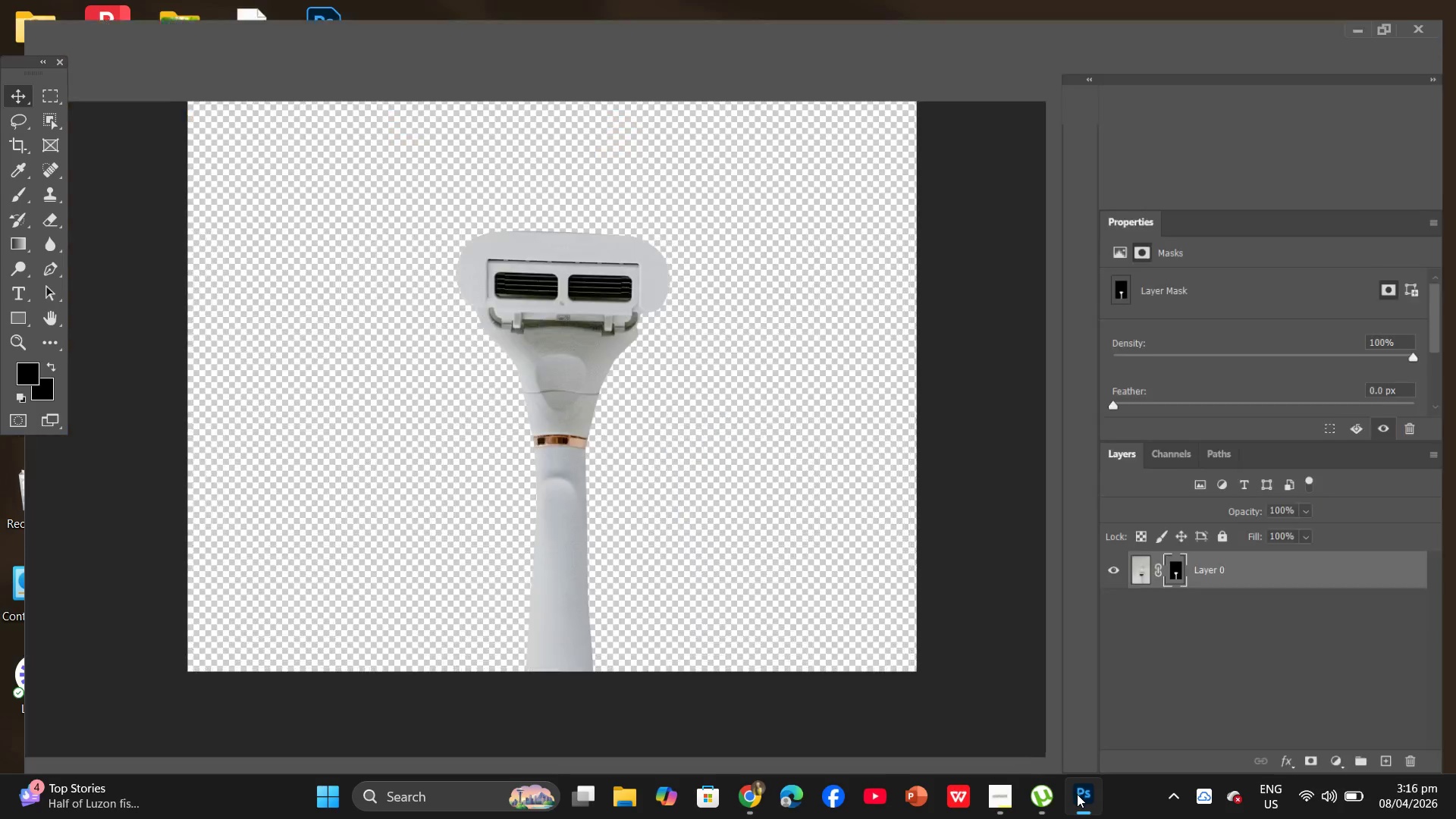 
key(Alt+Control+S)
 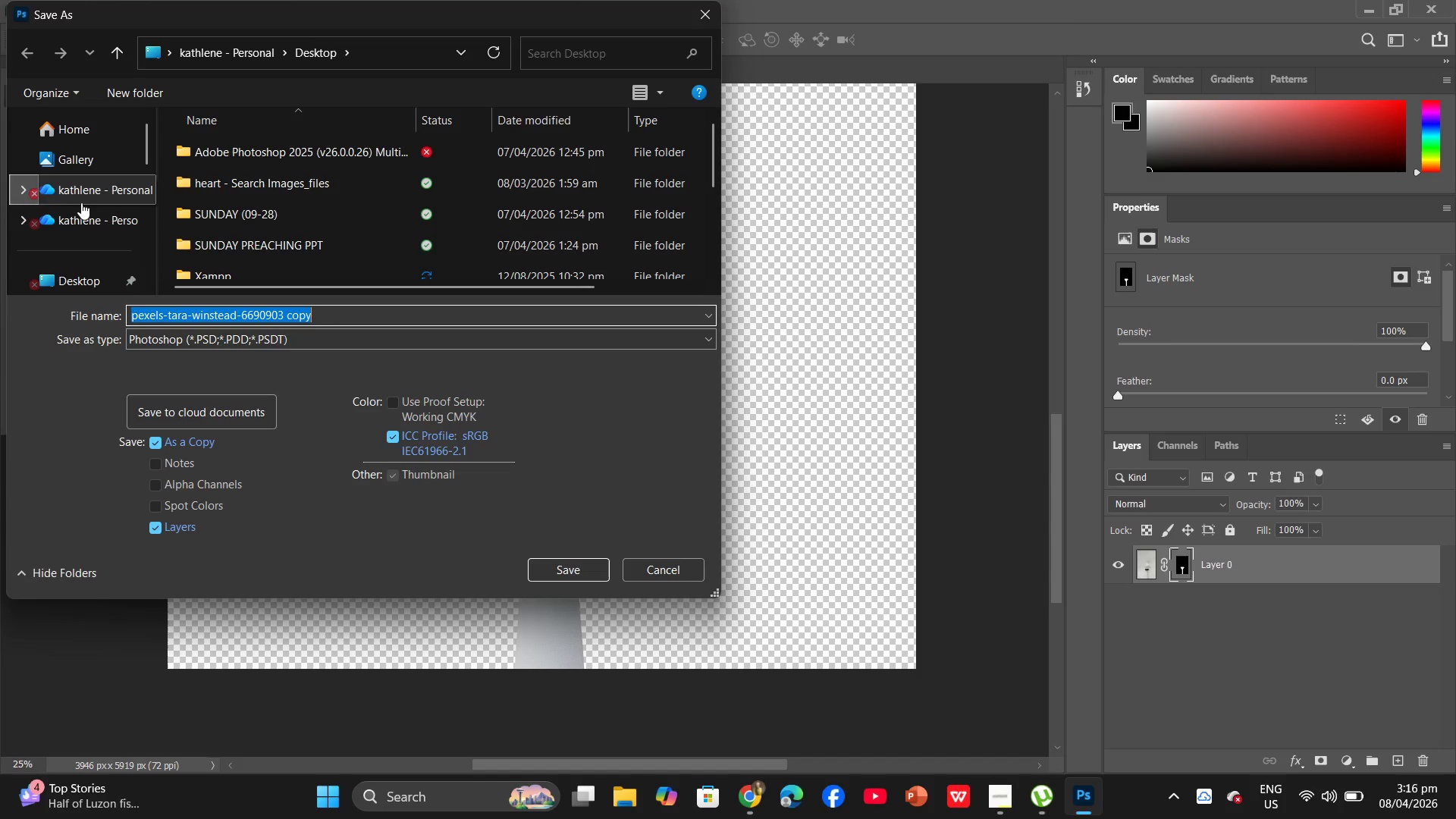 
scroll: coordinate [67, 166], scroll_direction: down, amount: 1.0
 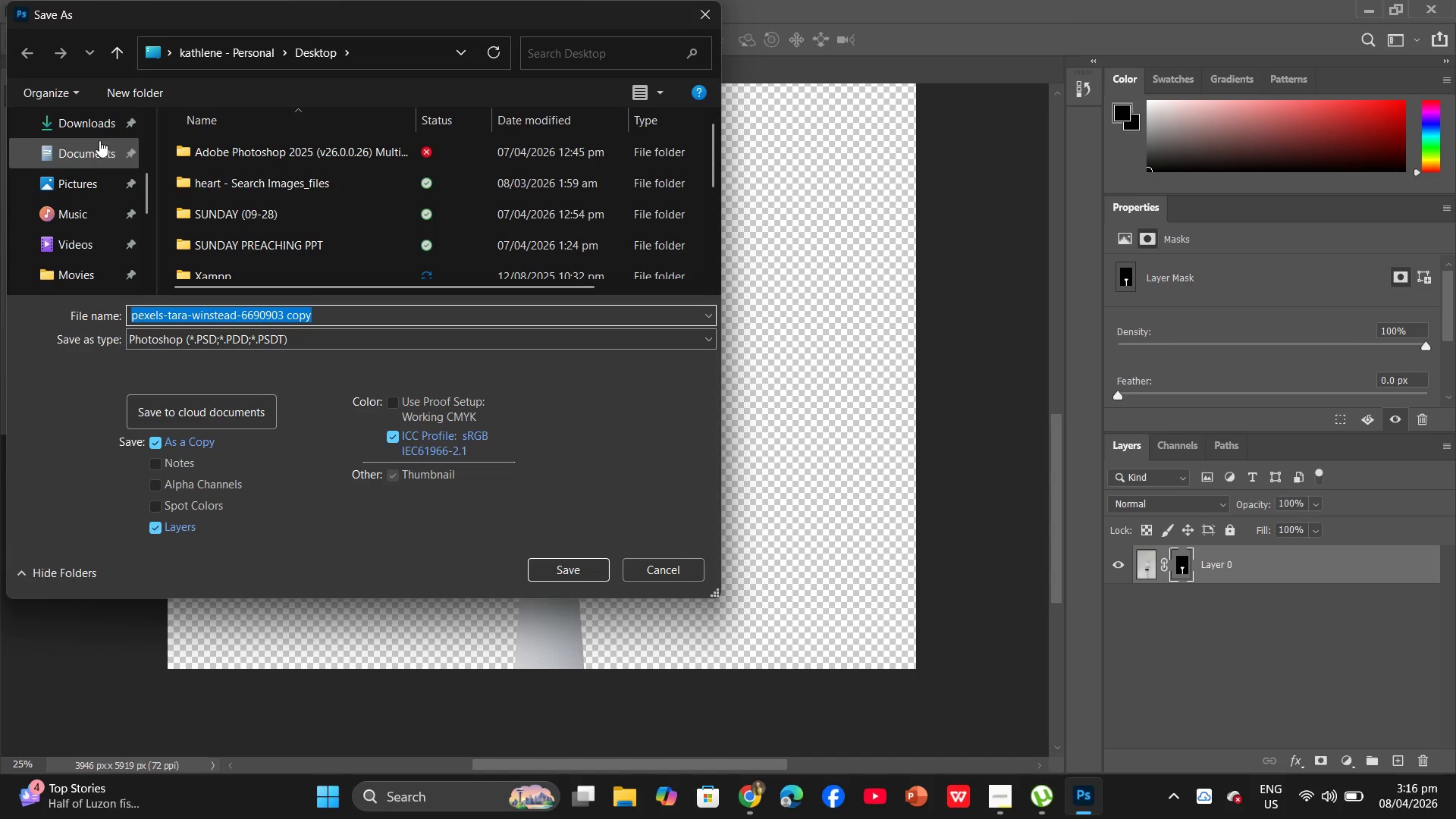 
left_click([81, 180])
 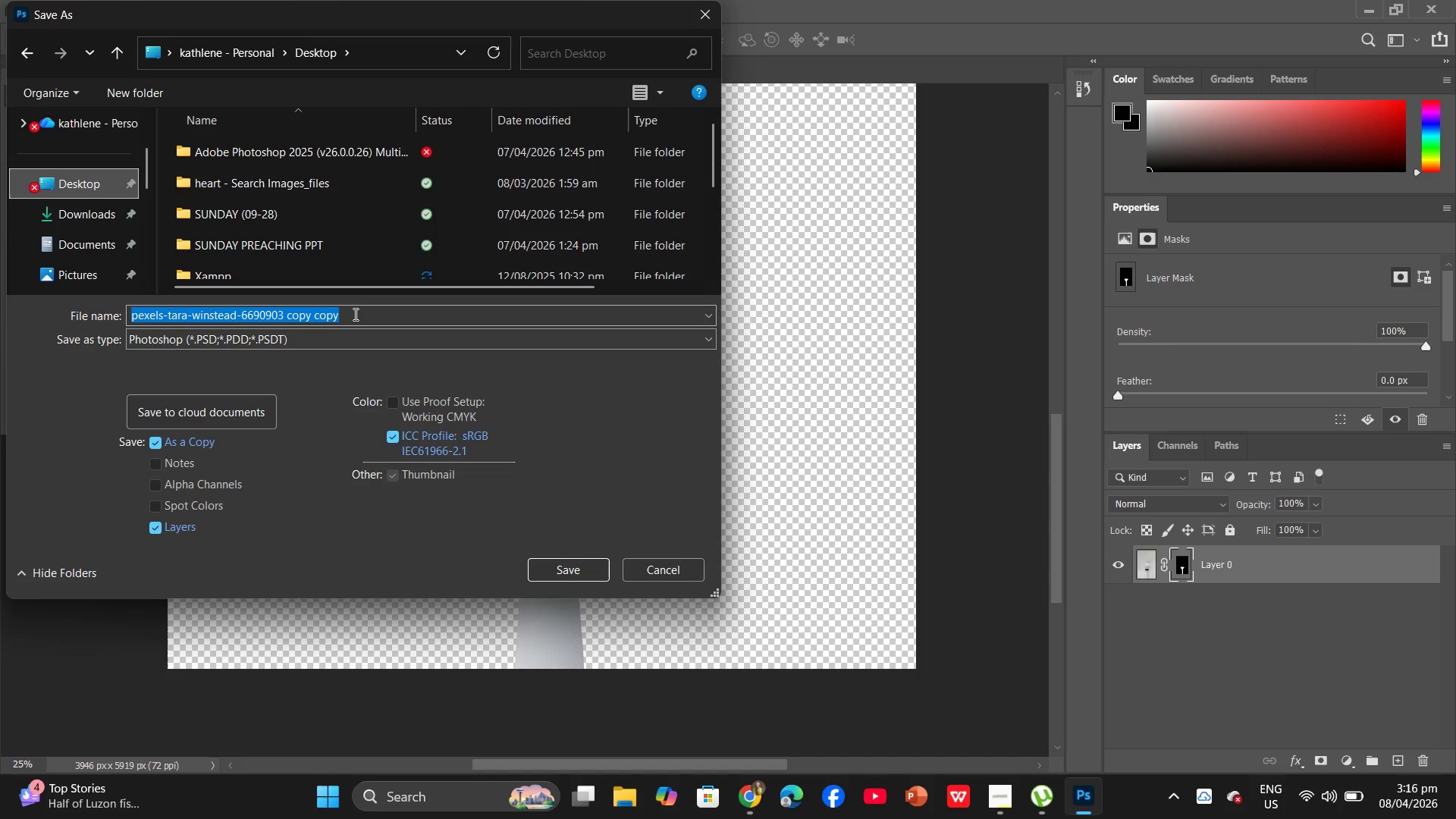 
scroll: coordinate [99, 140], scroll_direction: up, amount: 1.0
 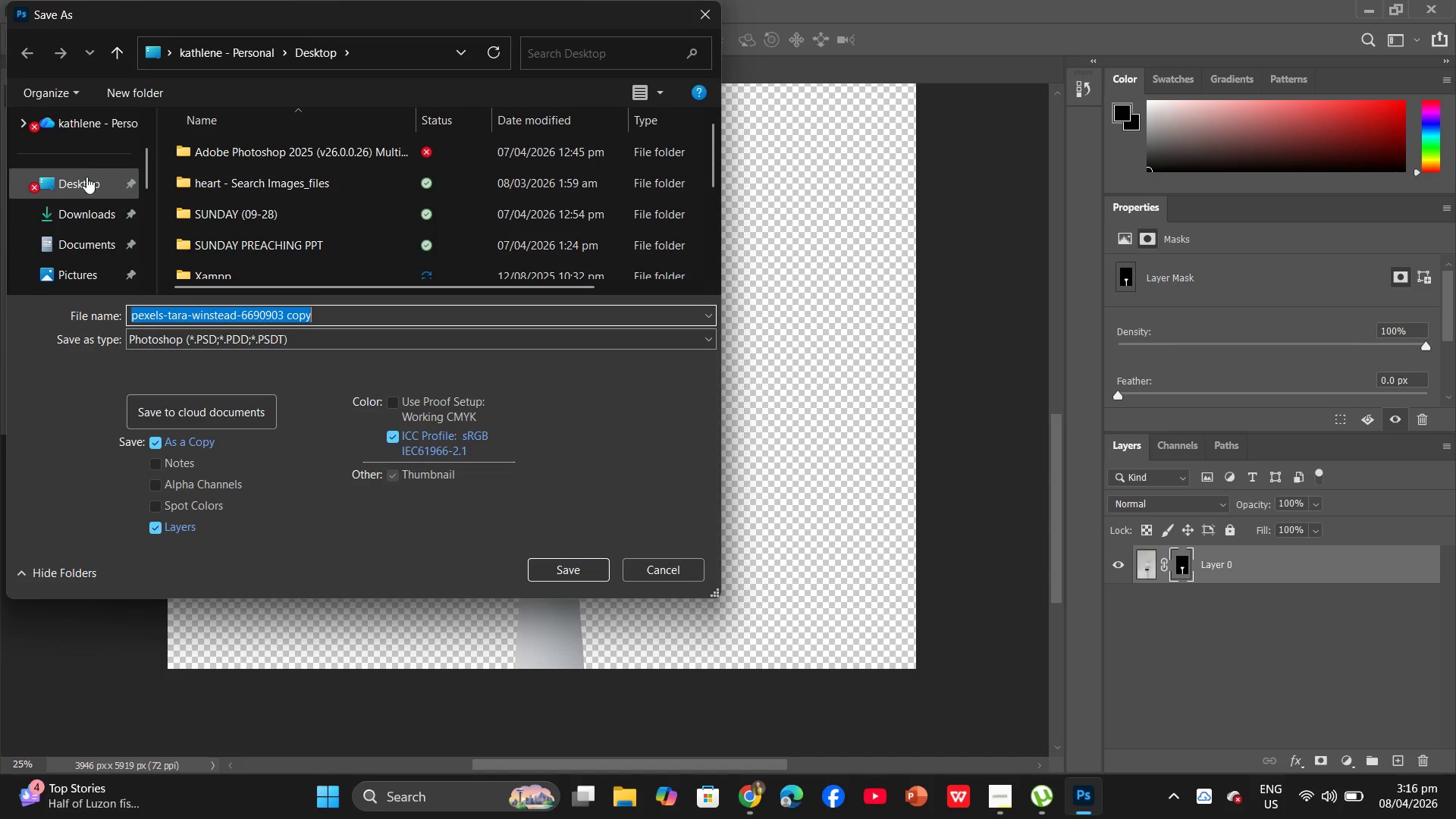 
left_click([359, 317])
 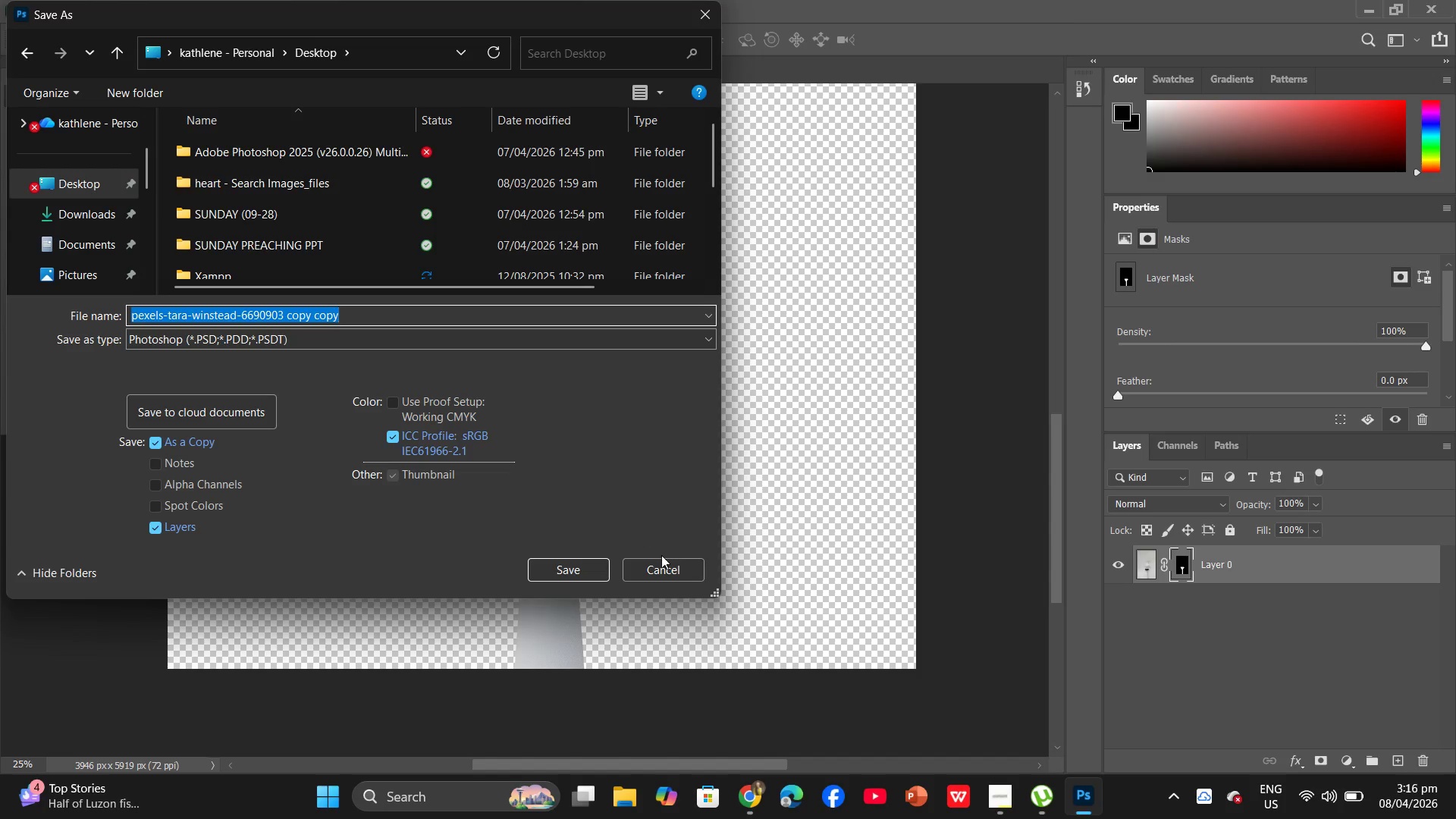 
left_click([666, 562])
 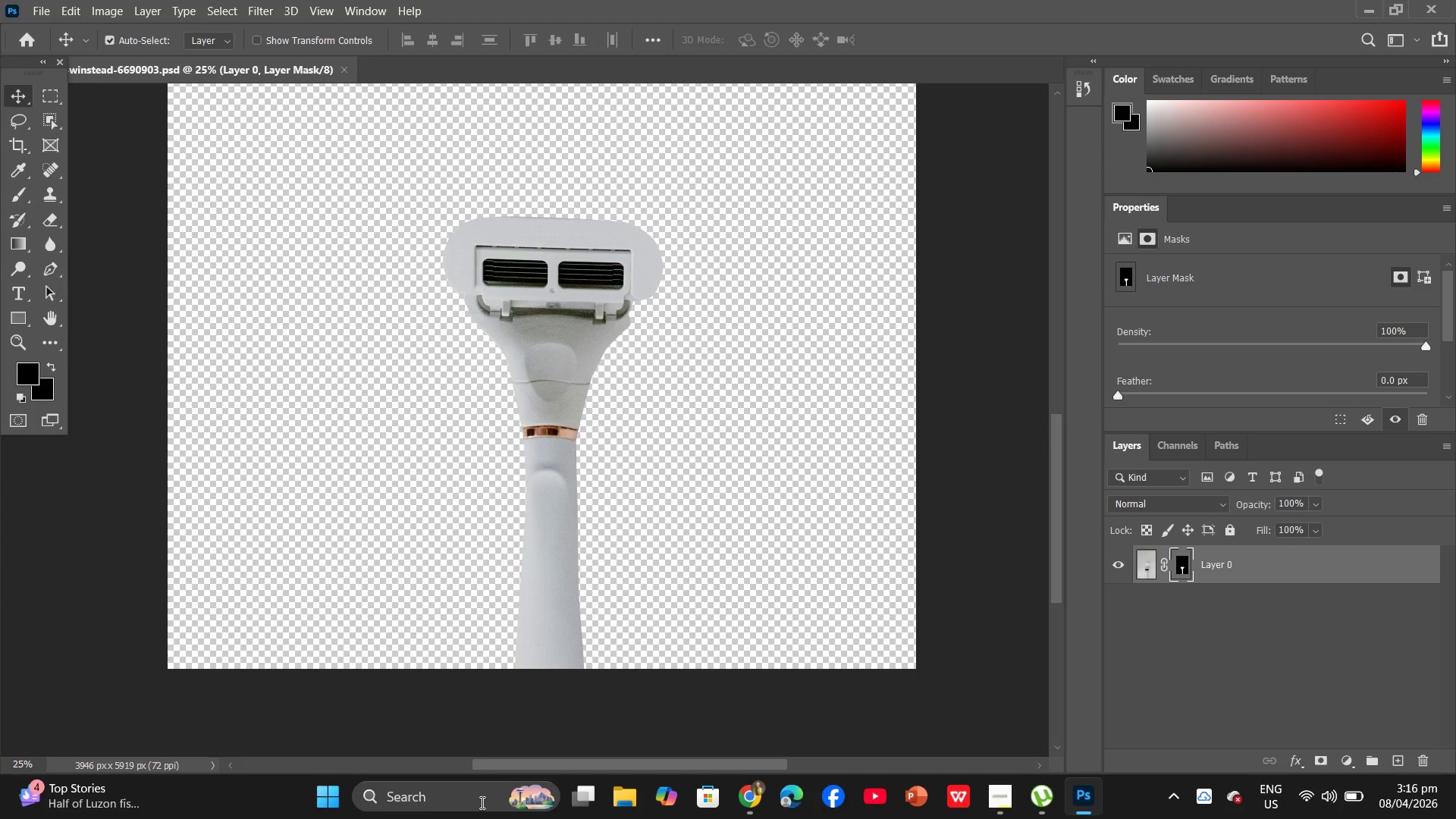 
left_click([474, 801])
 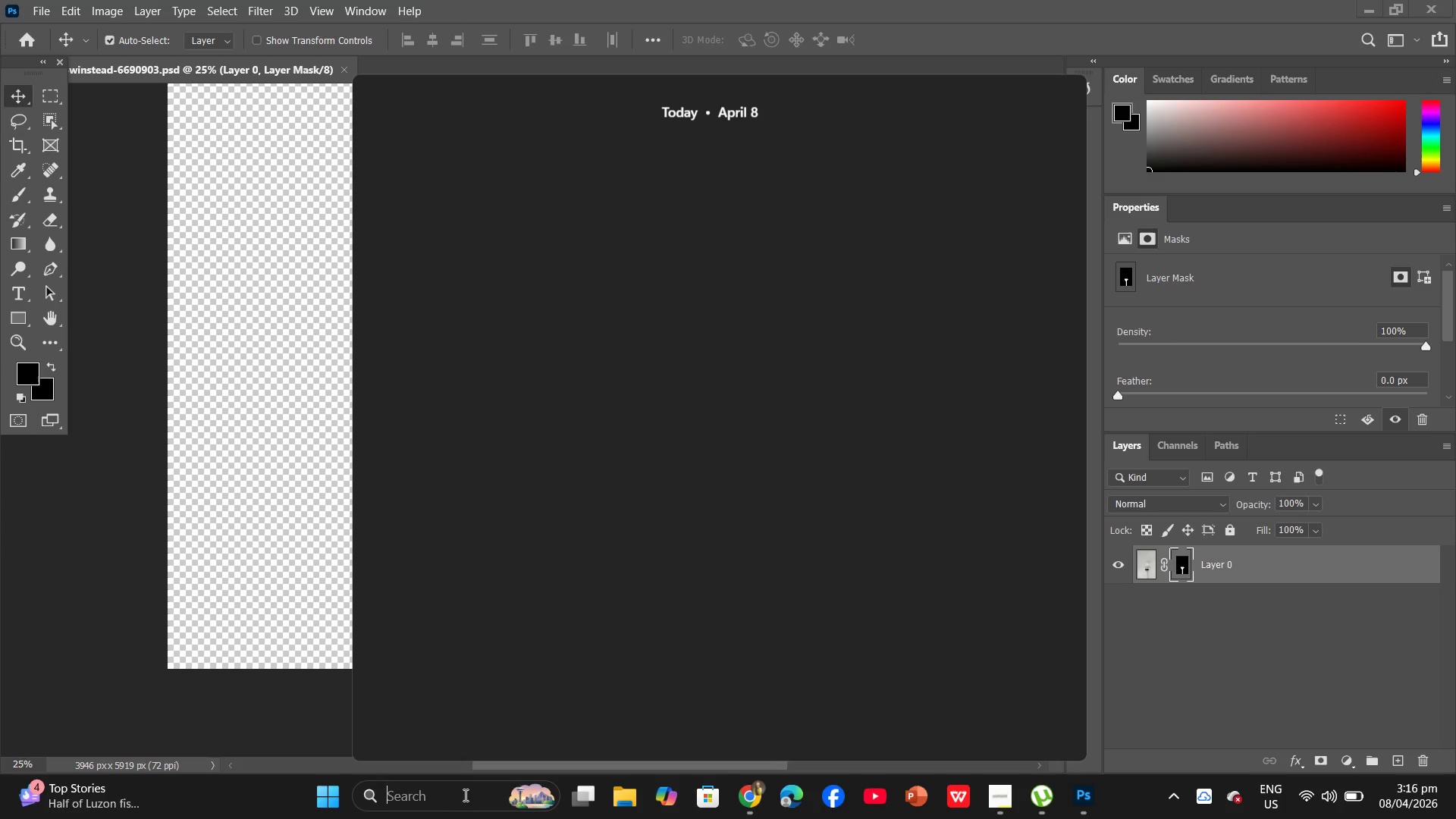 
type(pex)
 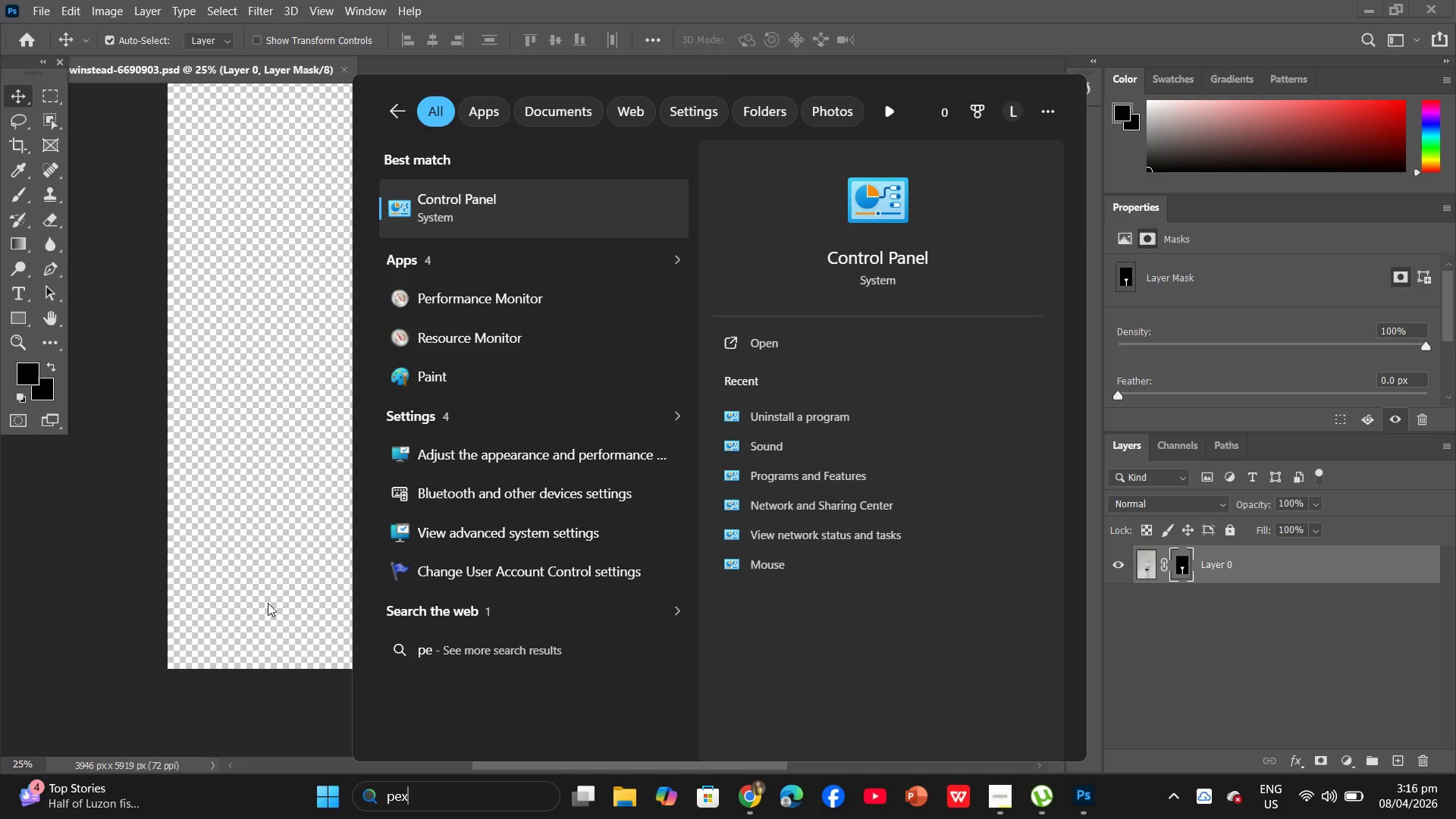 
key(E)
 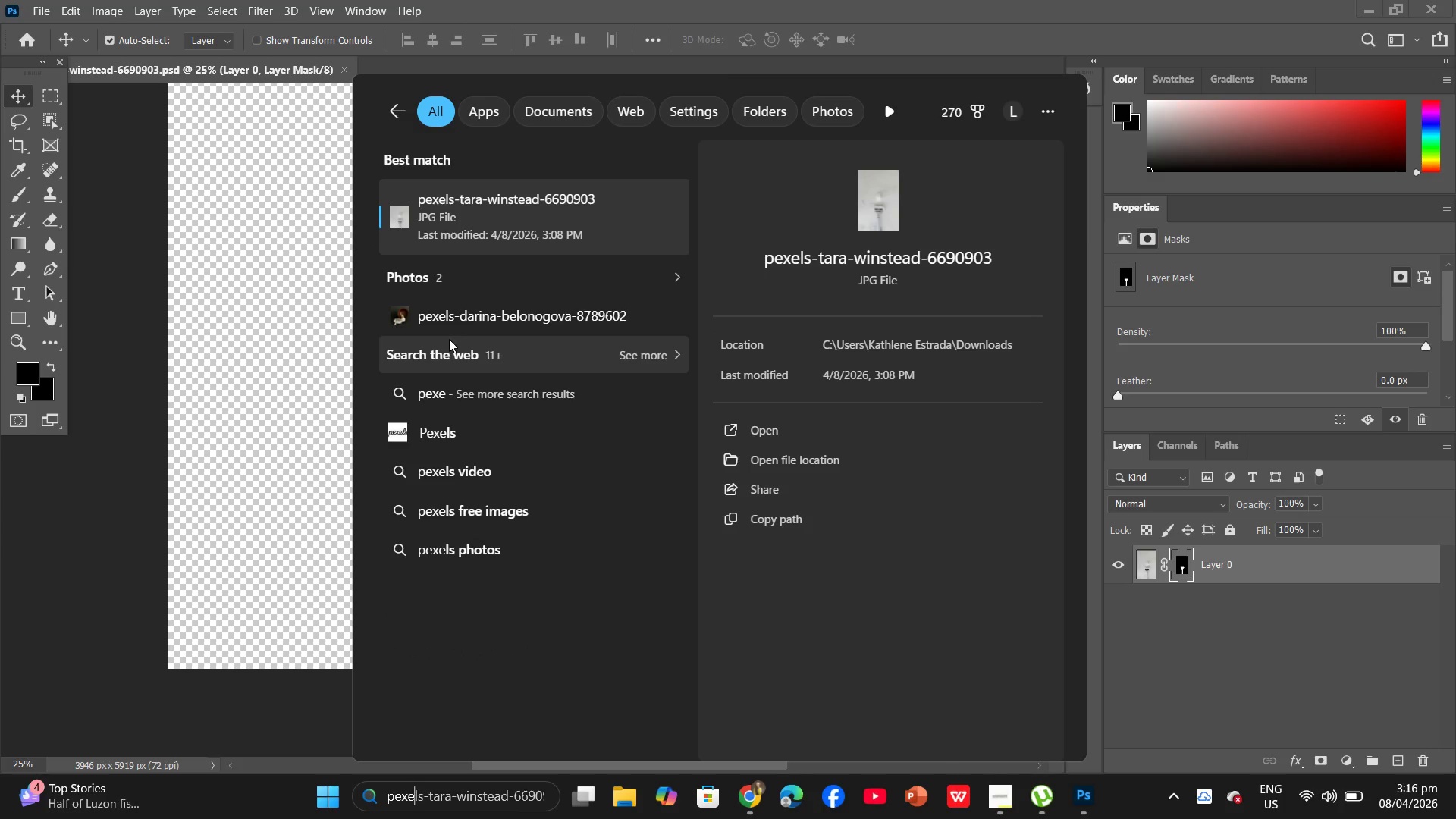 
left_click([301, 440])
 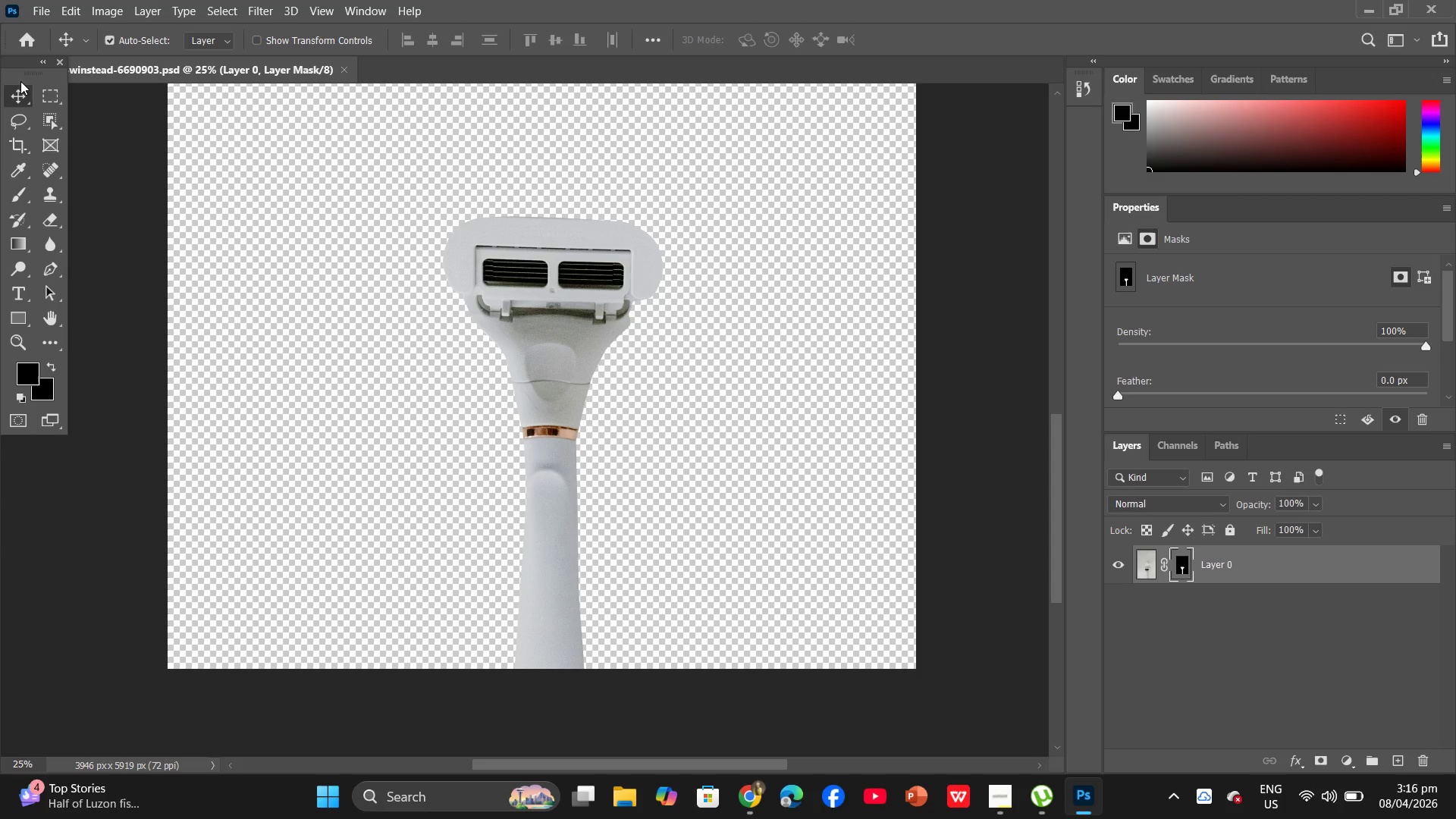 
key(Alt+Control+S)
 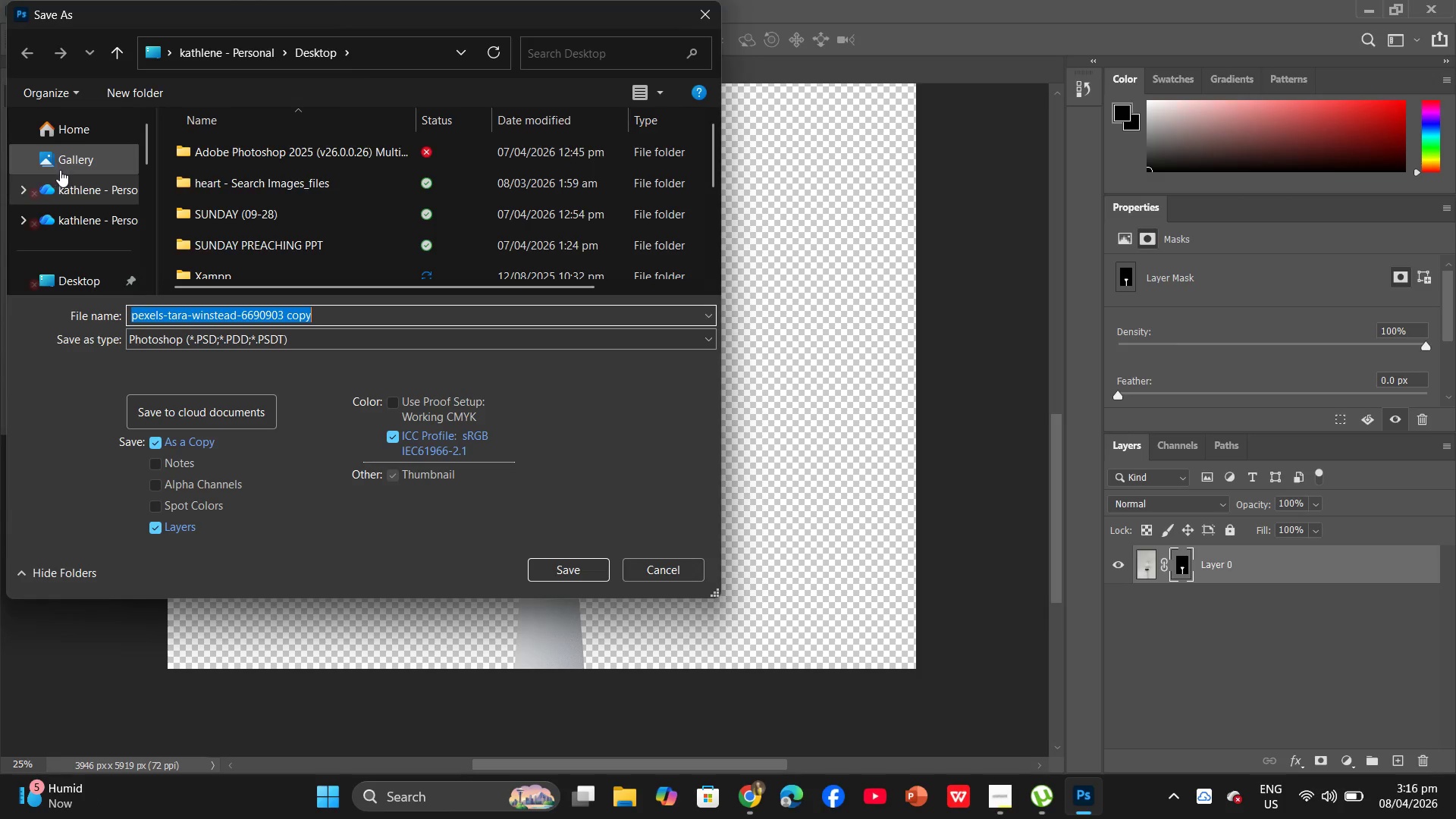 
scroll: coordinate [99, 187], scroll_direction: up, amount: 2.0
 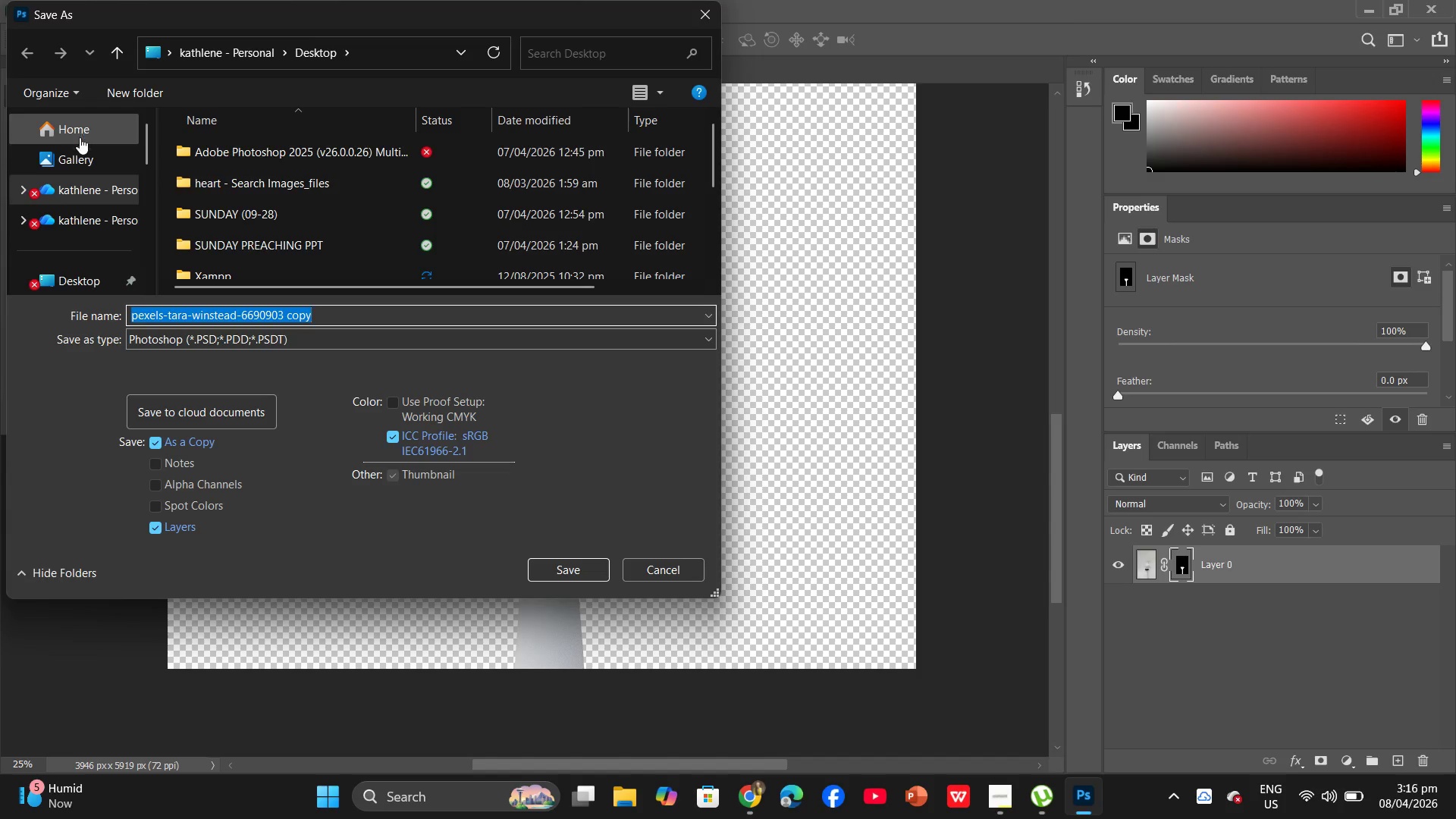 
scroll: coordinate [86, 217], scroll_direction: down, amount: 1.0
 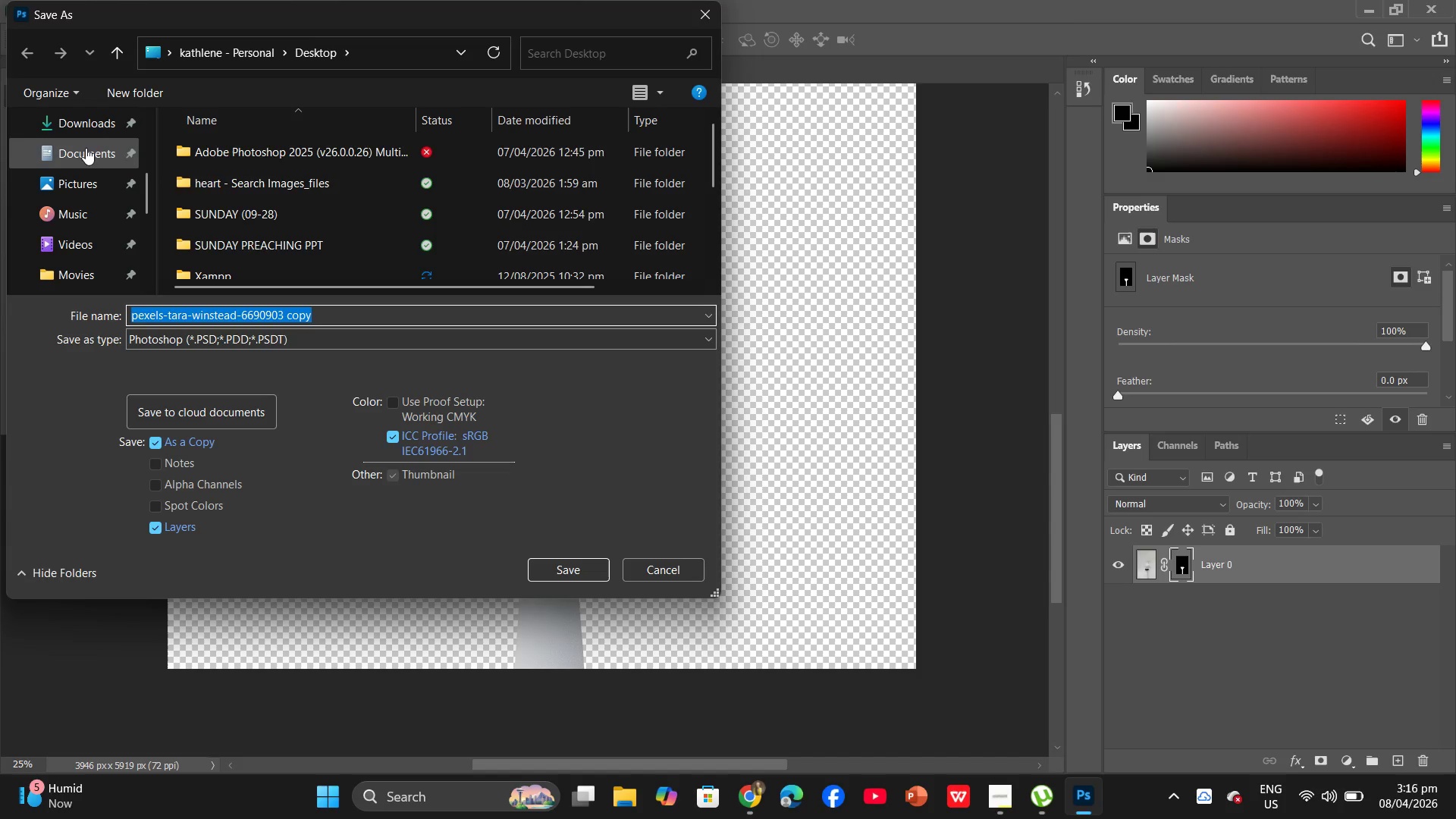 
scroll: coordinate [86, 146], scroll_direction: up, amount: 1.0
 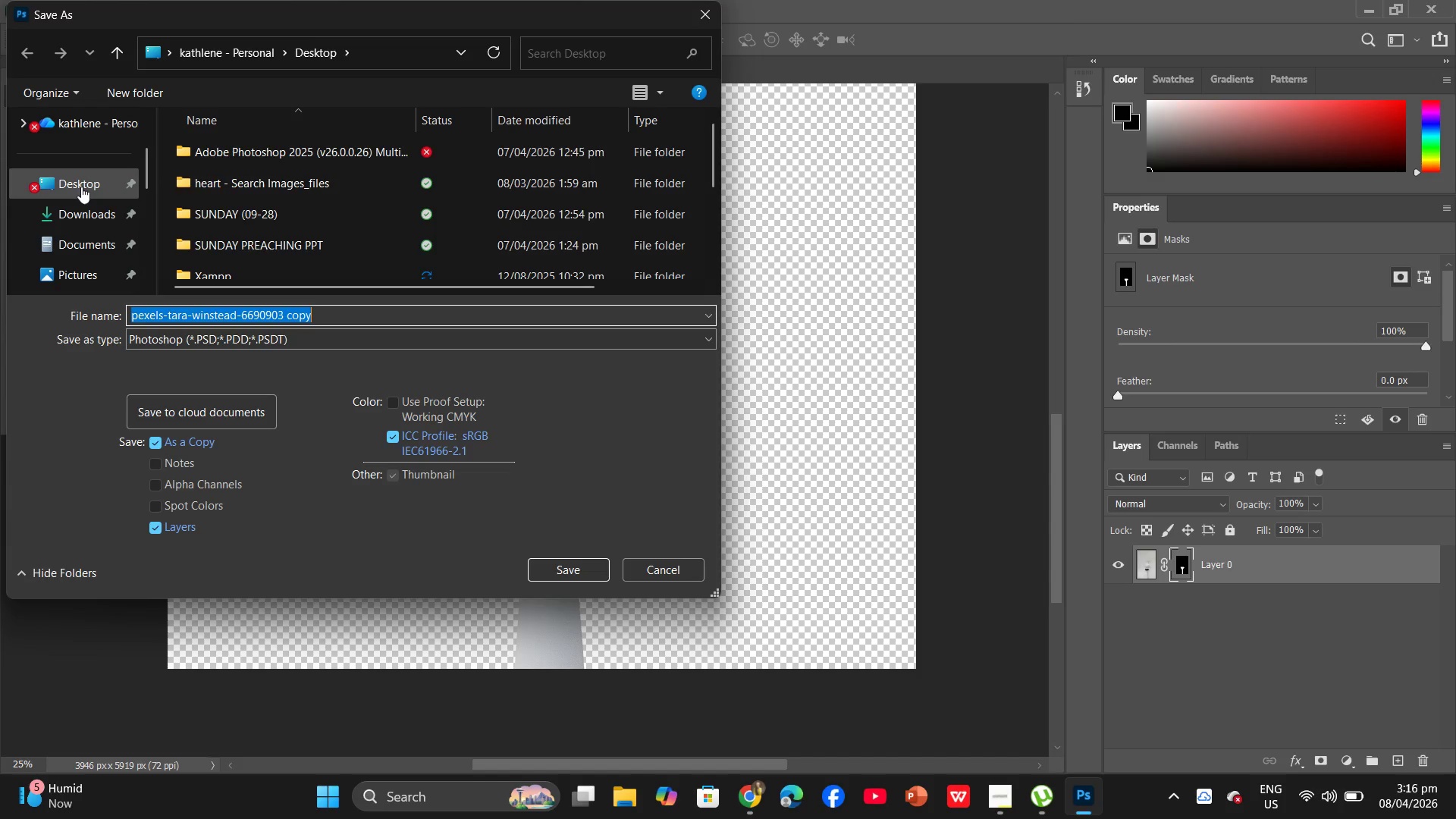 
left_click([81, 187])
 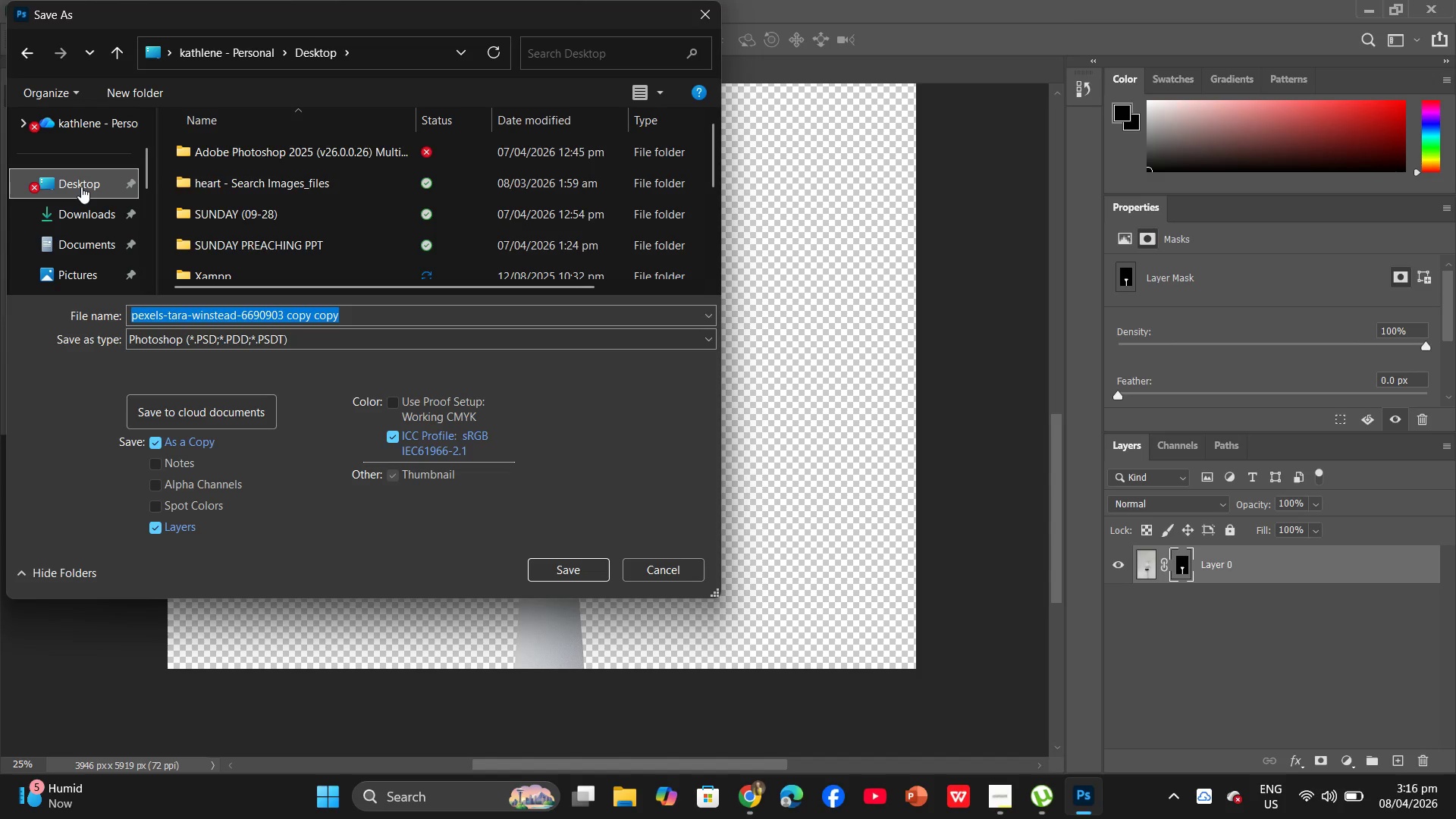 
left_click([81, 187])
 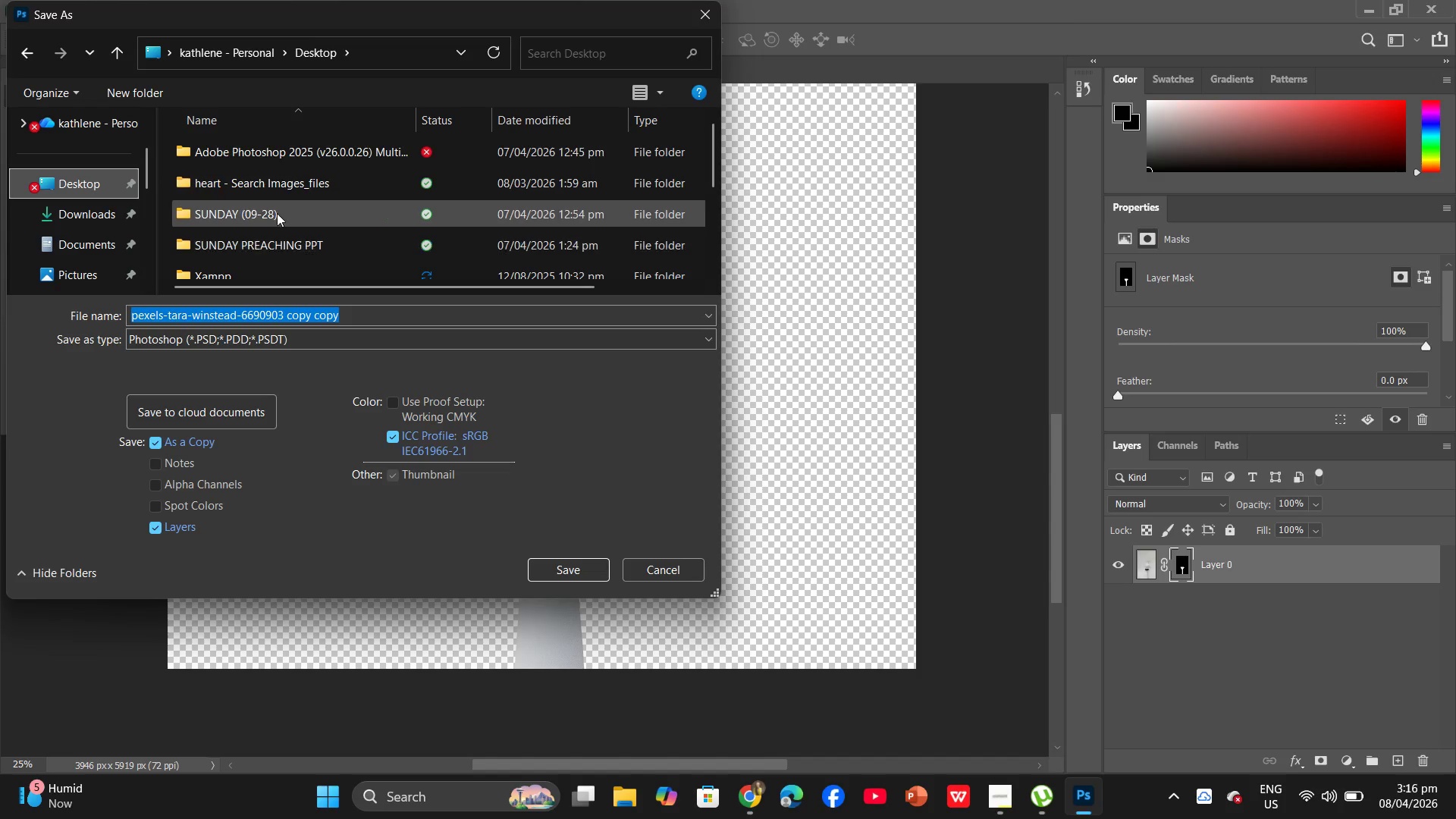 
scroll: coordinate [276, 213], scroll_direction: down, amount: 4.0
 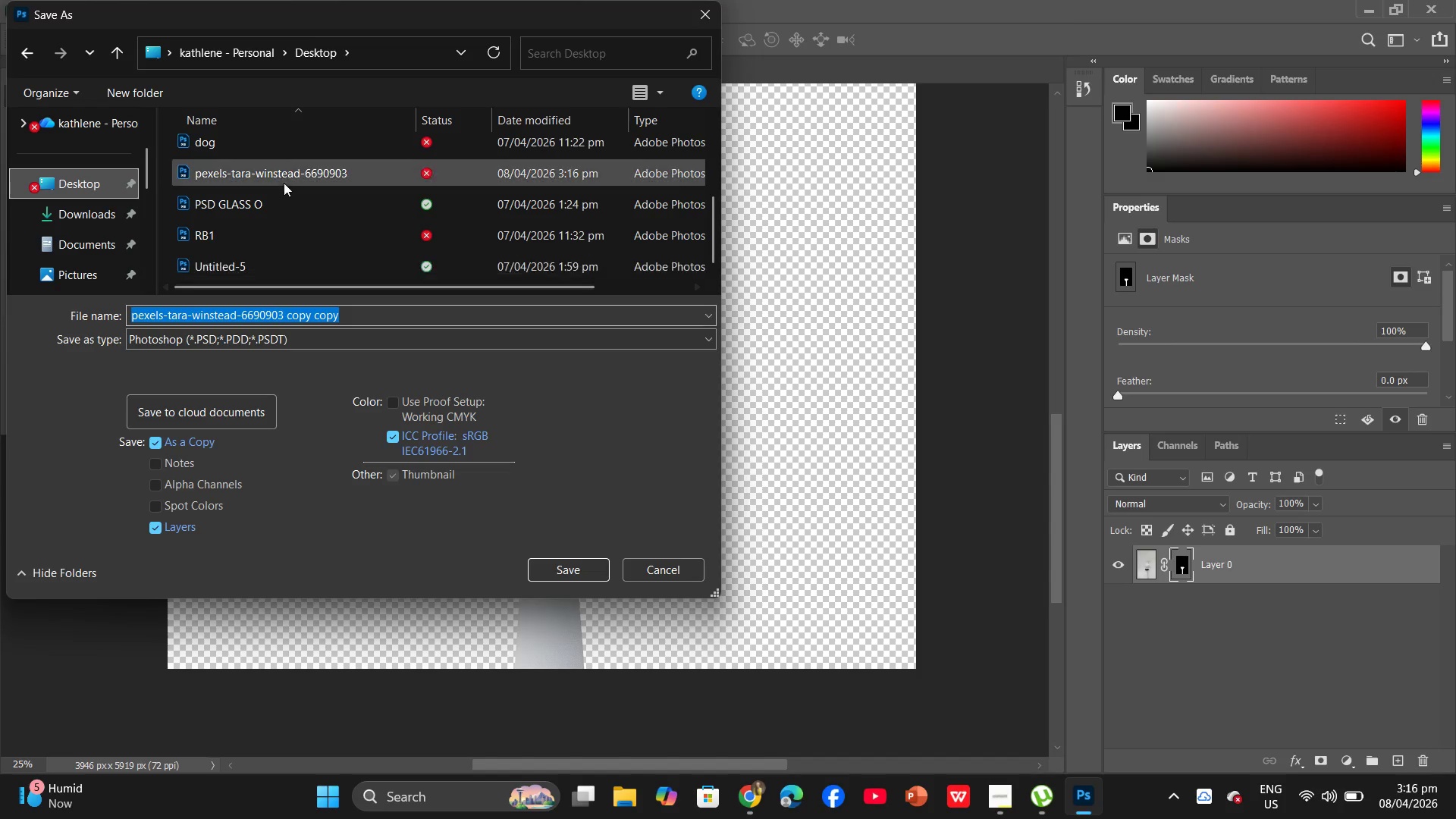 
left_click([284, 183])
 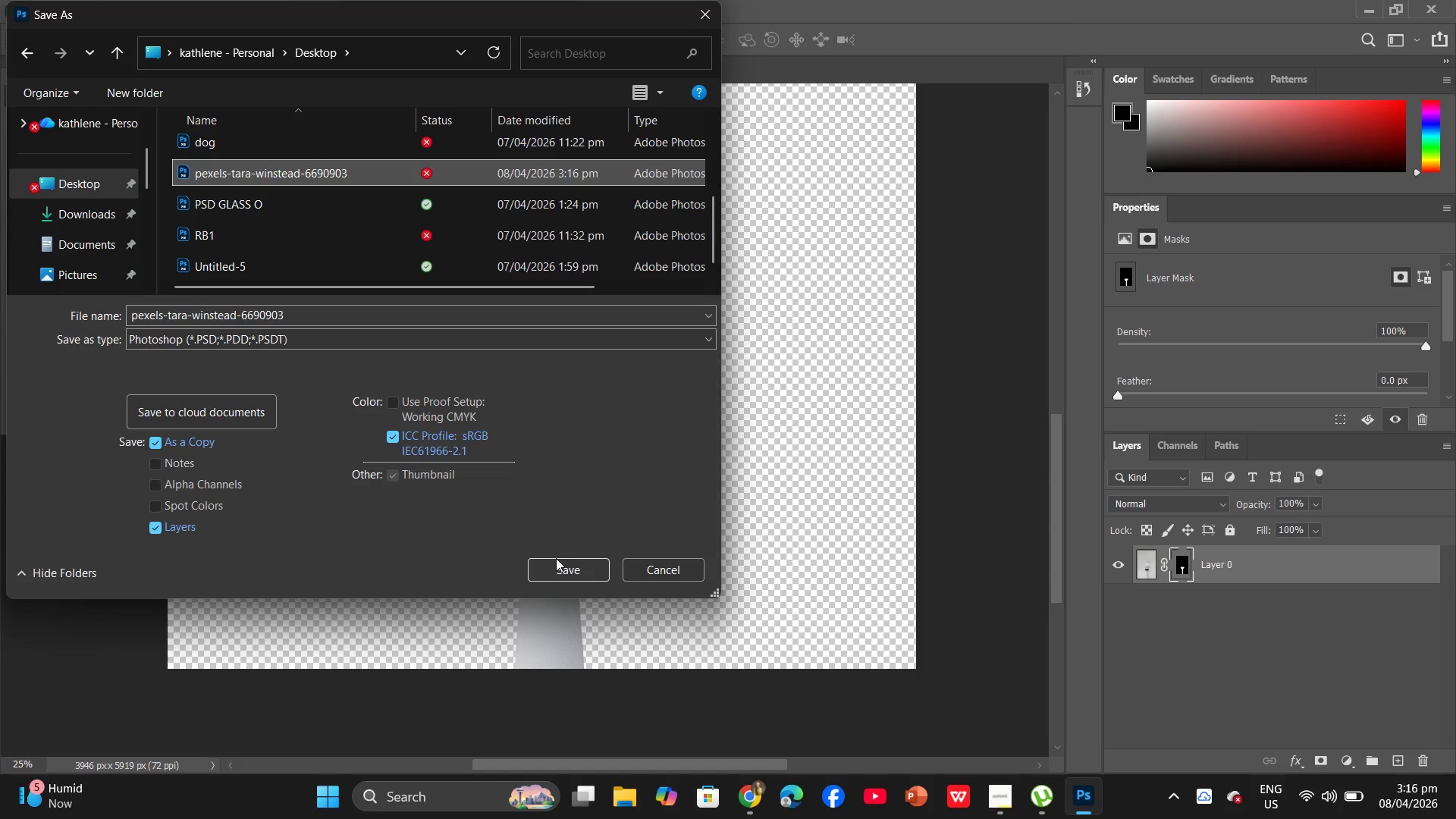 
left_click([561, 563])
 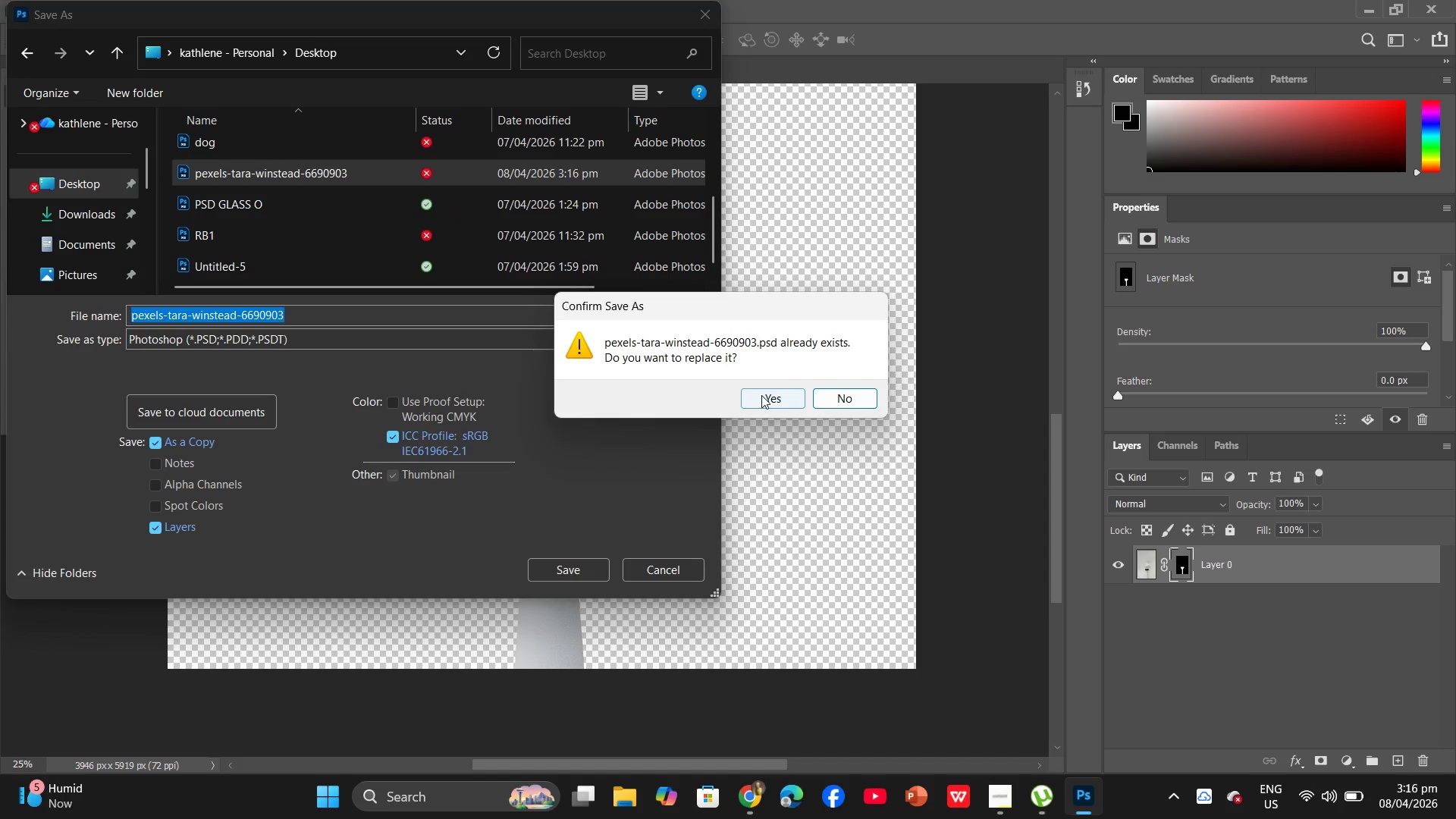 
left_click([763, 395])
 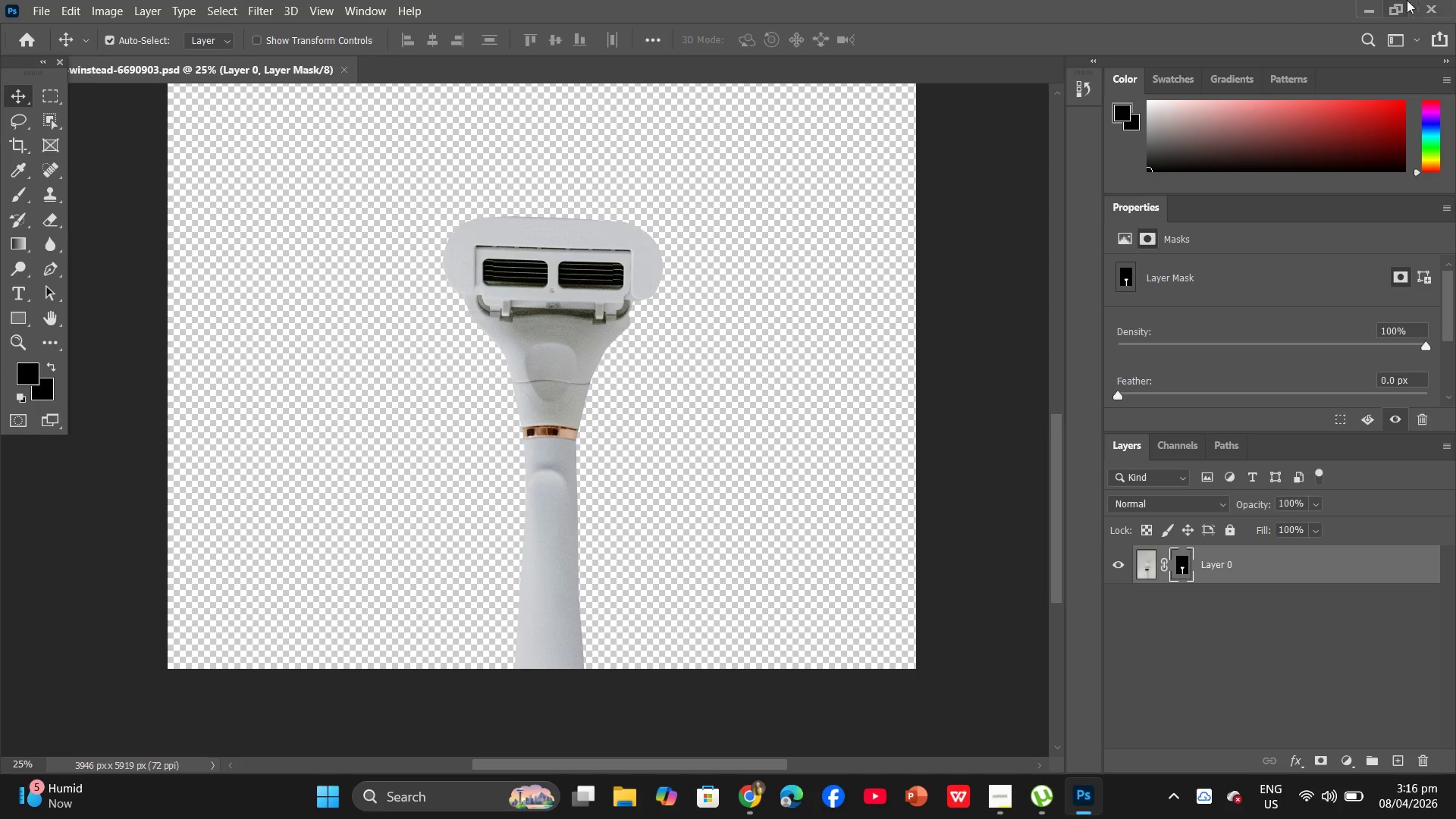 
left_click([1378, 0])
 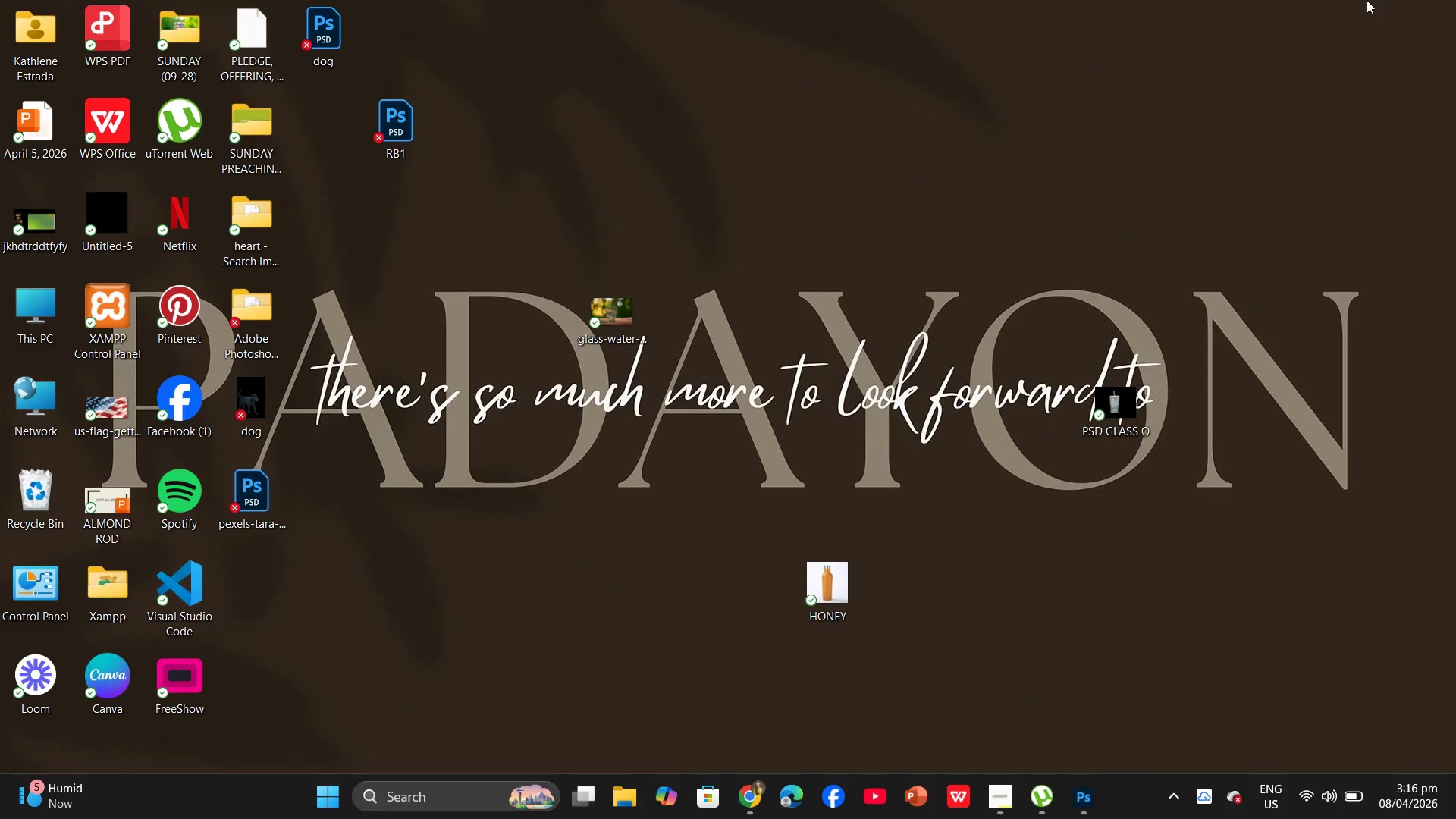 
left_click([1232, 20])
 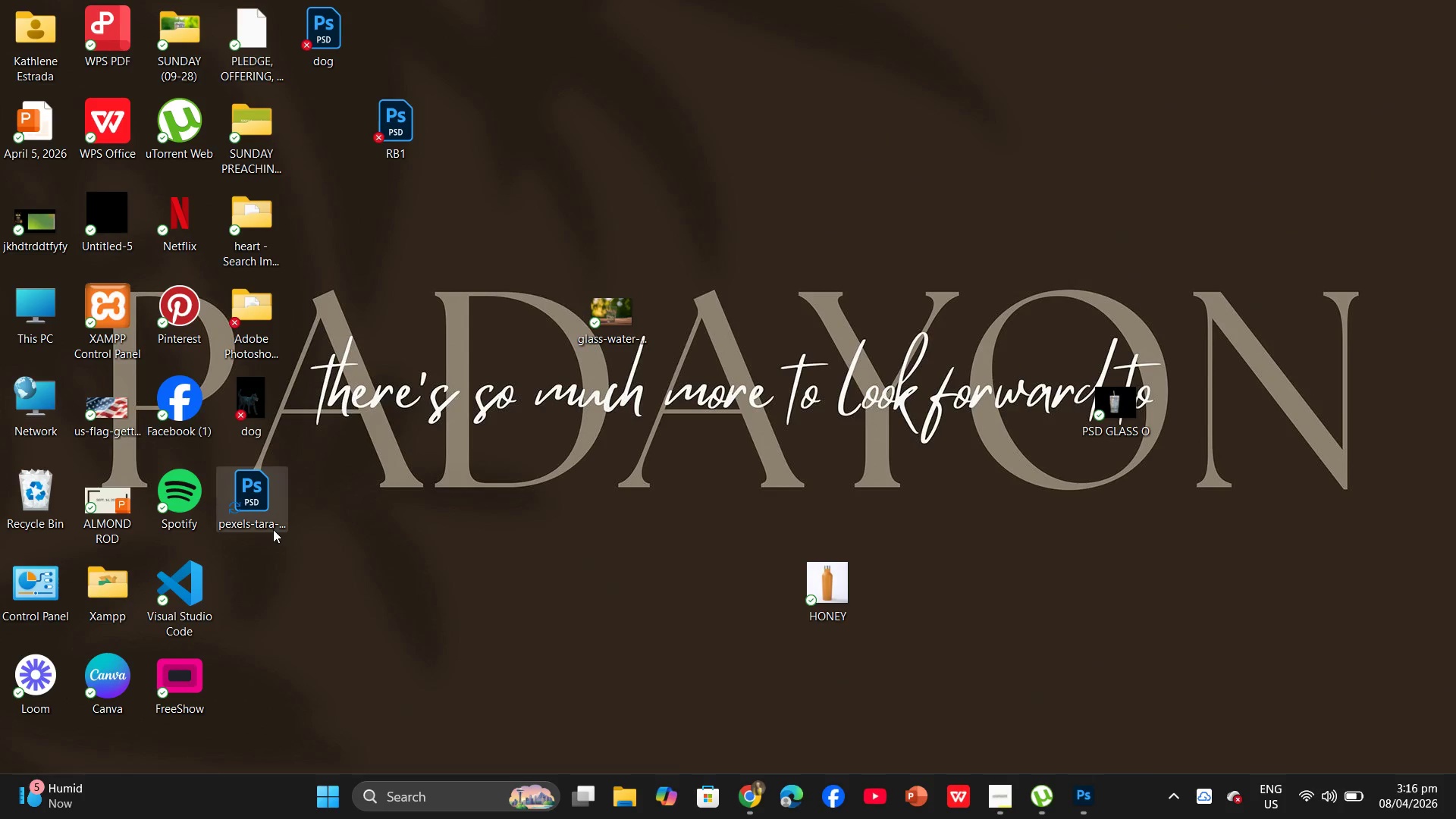 
left_click_drag(start_coordinate=[243, 519], to_coordinate=[471, 58])
 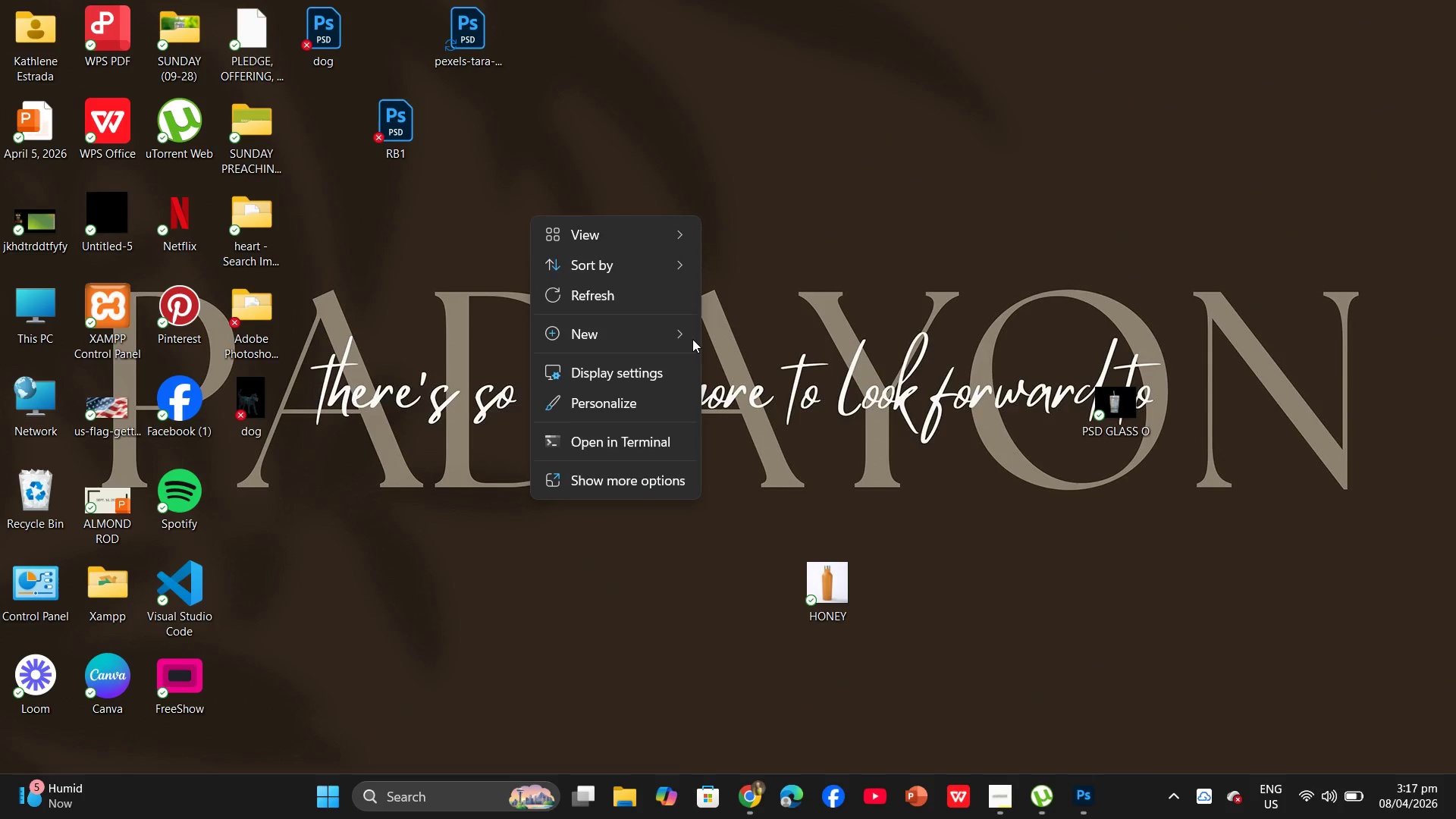 
wait(5.58)
 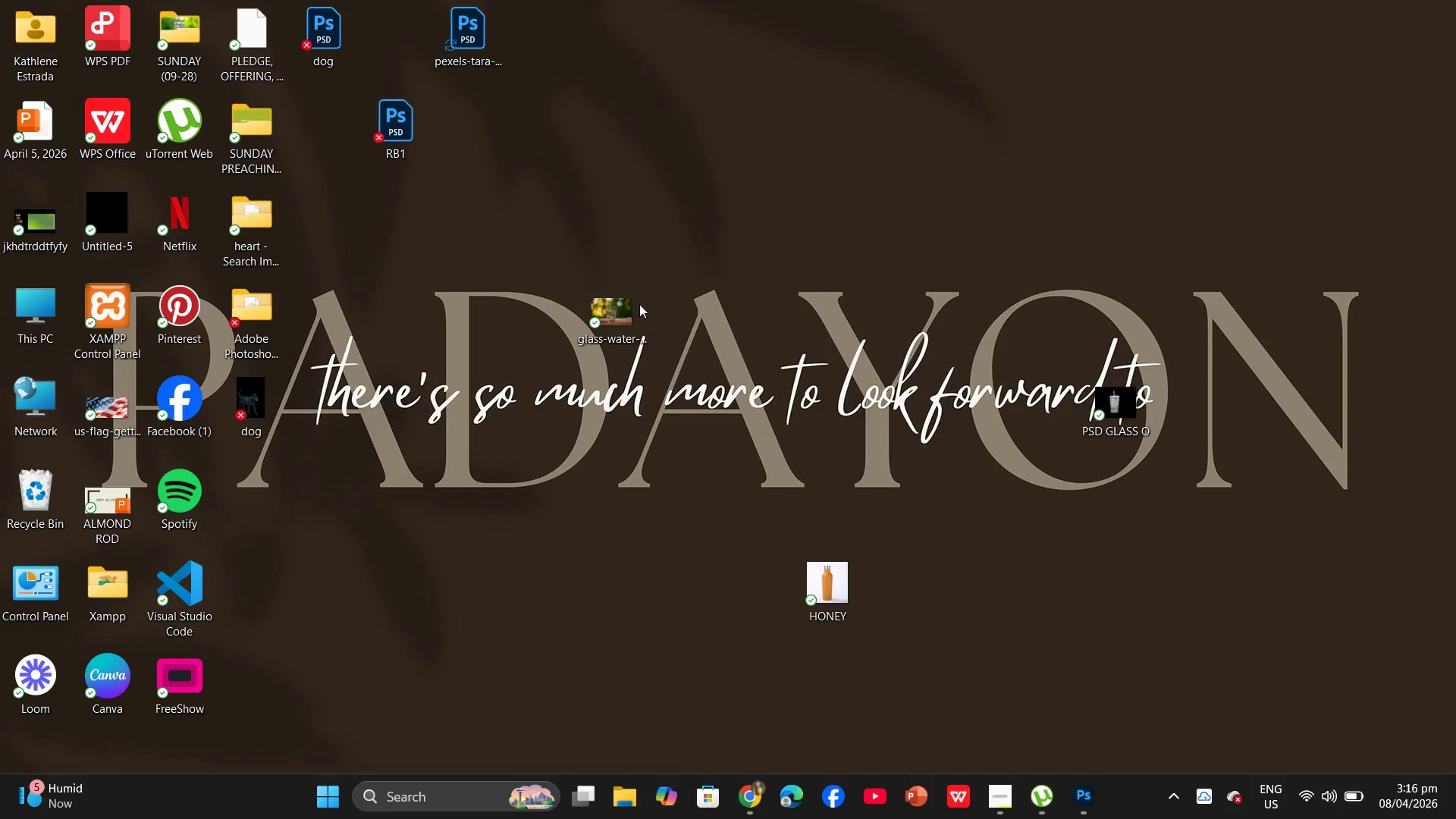 
left_click([762, 27])
 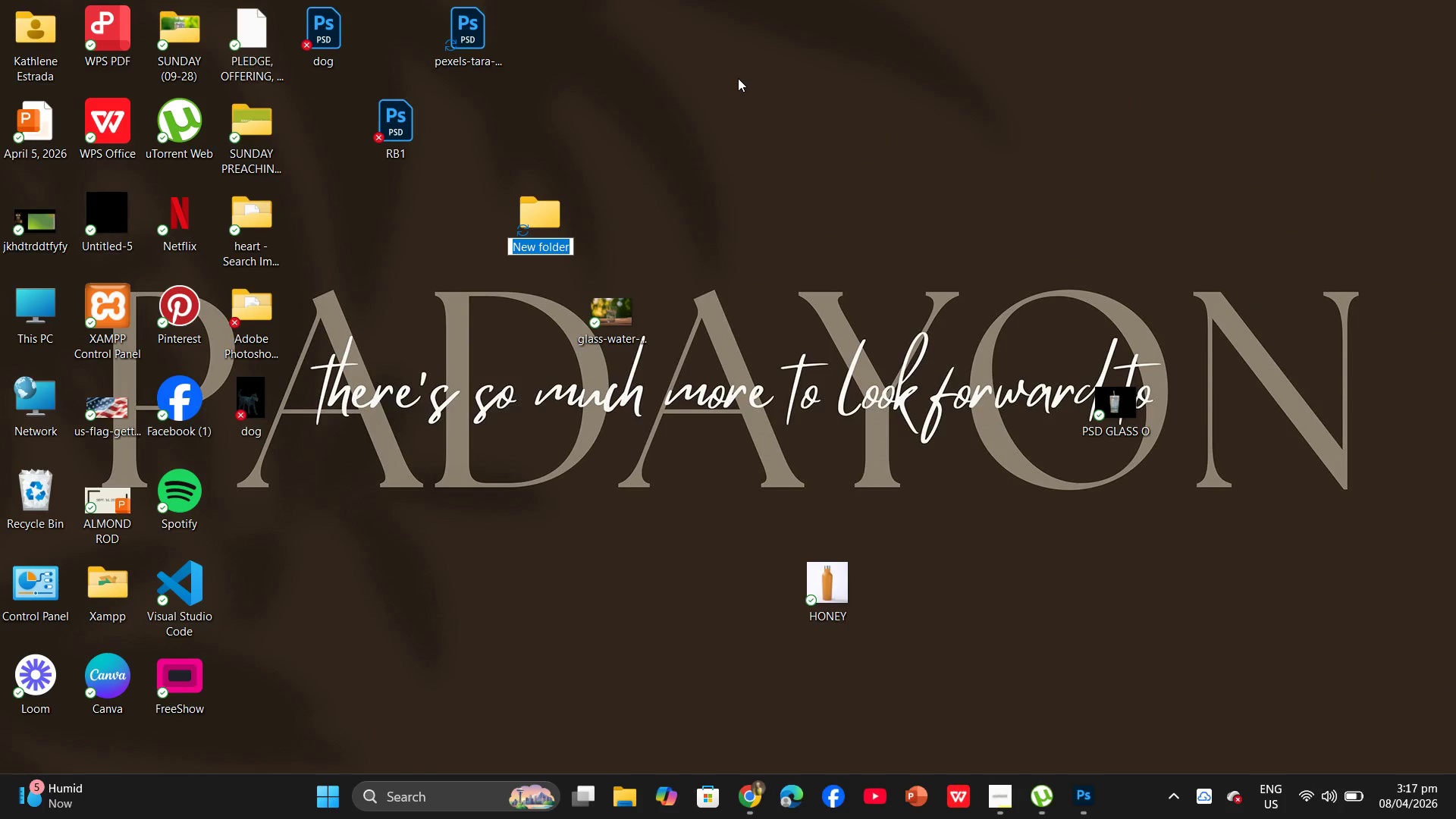 
type(yti)
key(Backspace)
key(Backspace)
key(Backspace)
key(Backspace)
type(trial)
 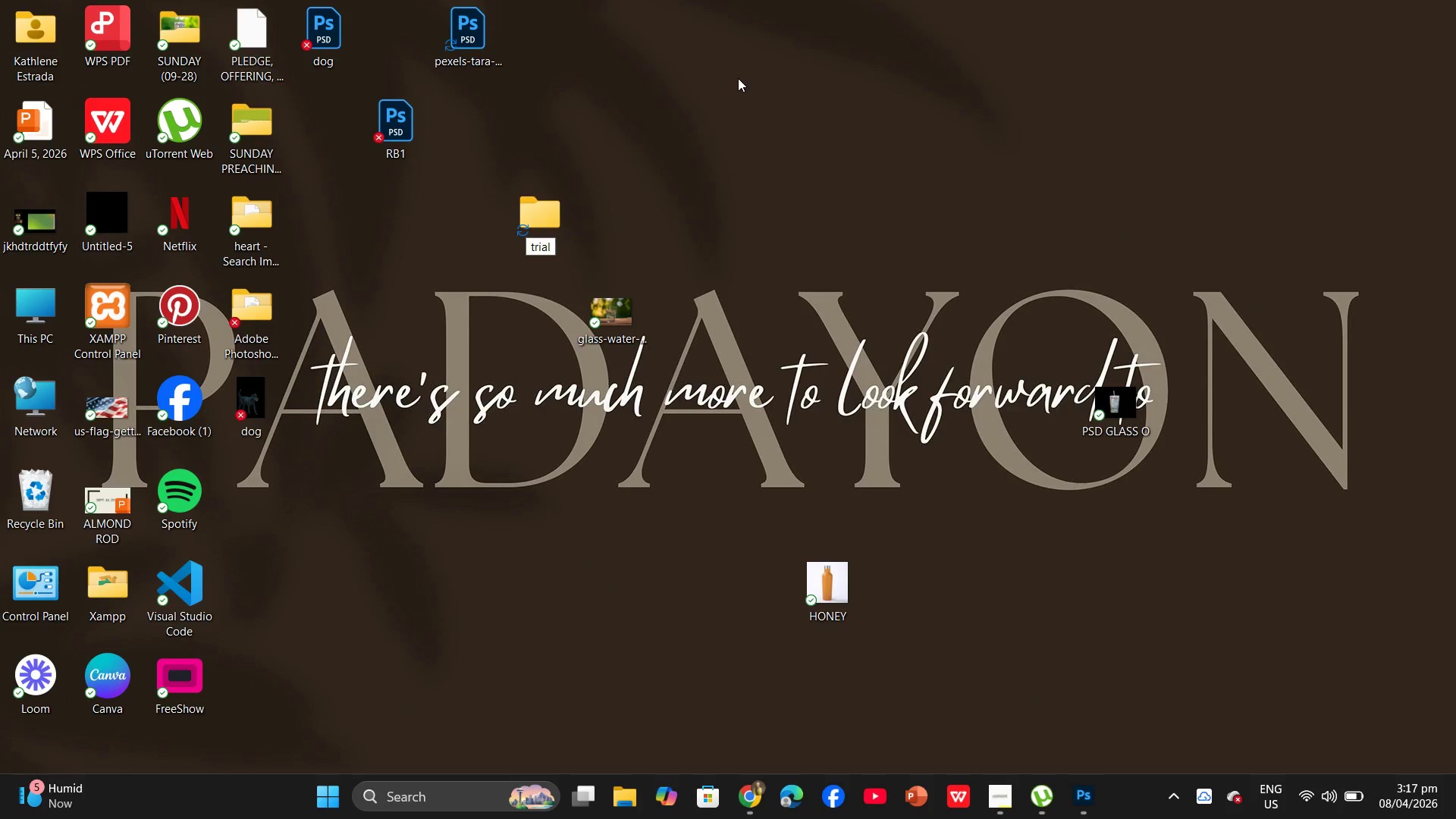 
left_click_drag(start_coordinate=[738, 78], to_coordinate=[734, 83])
 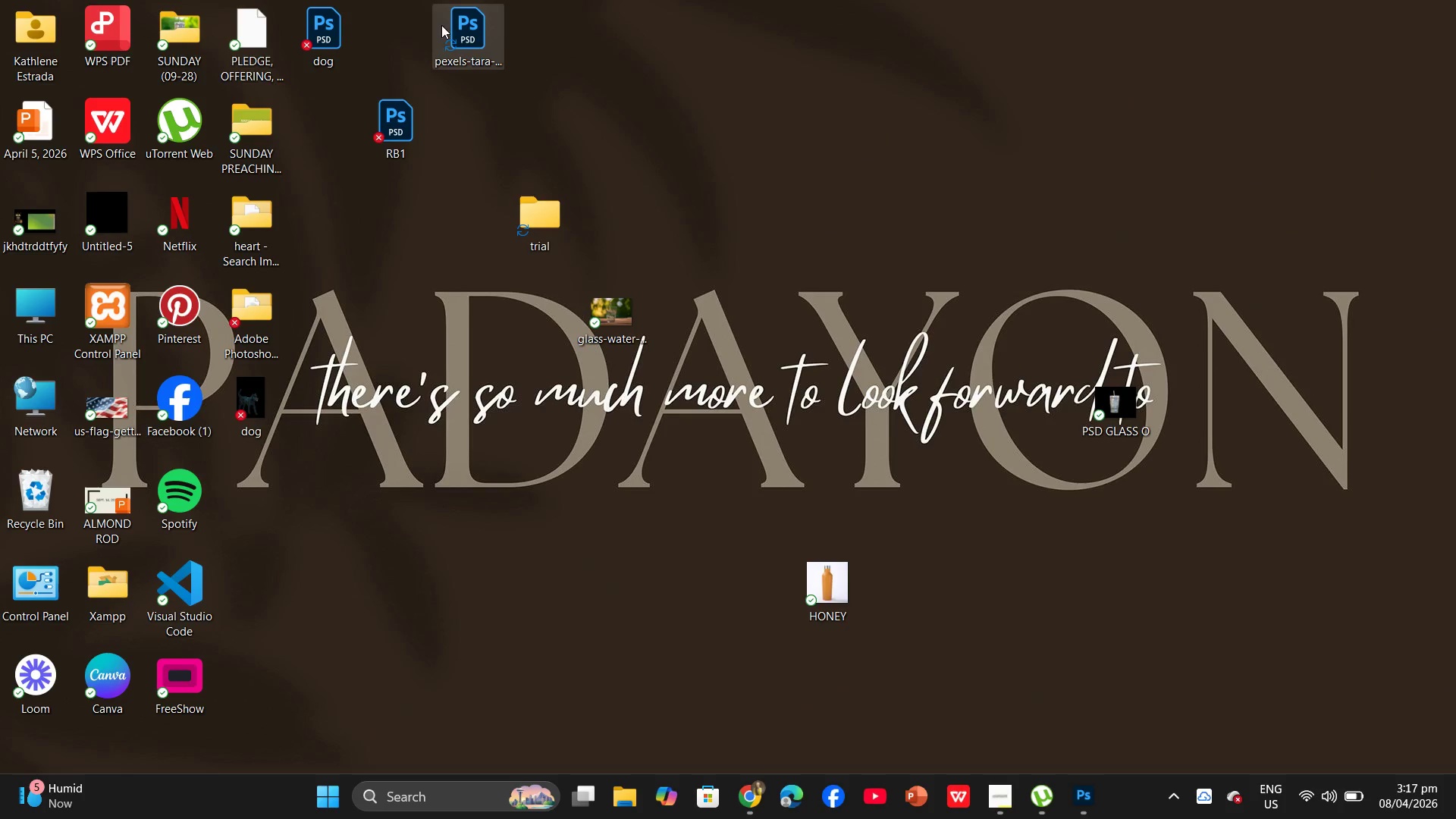 
left_click_drag(start_coordinate=[441, 27], to_coordinate=[521, 210])
 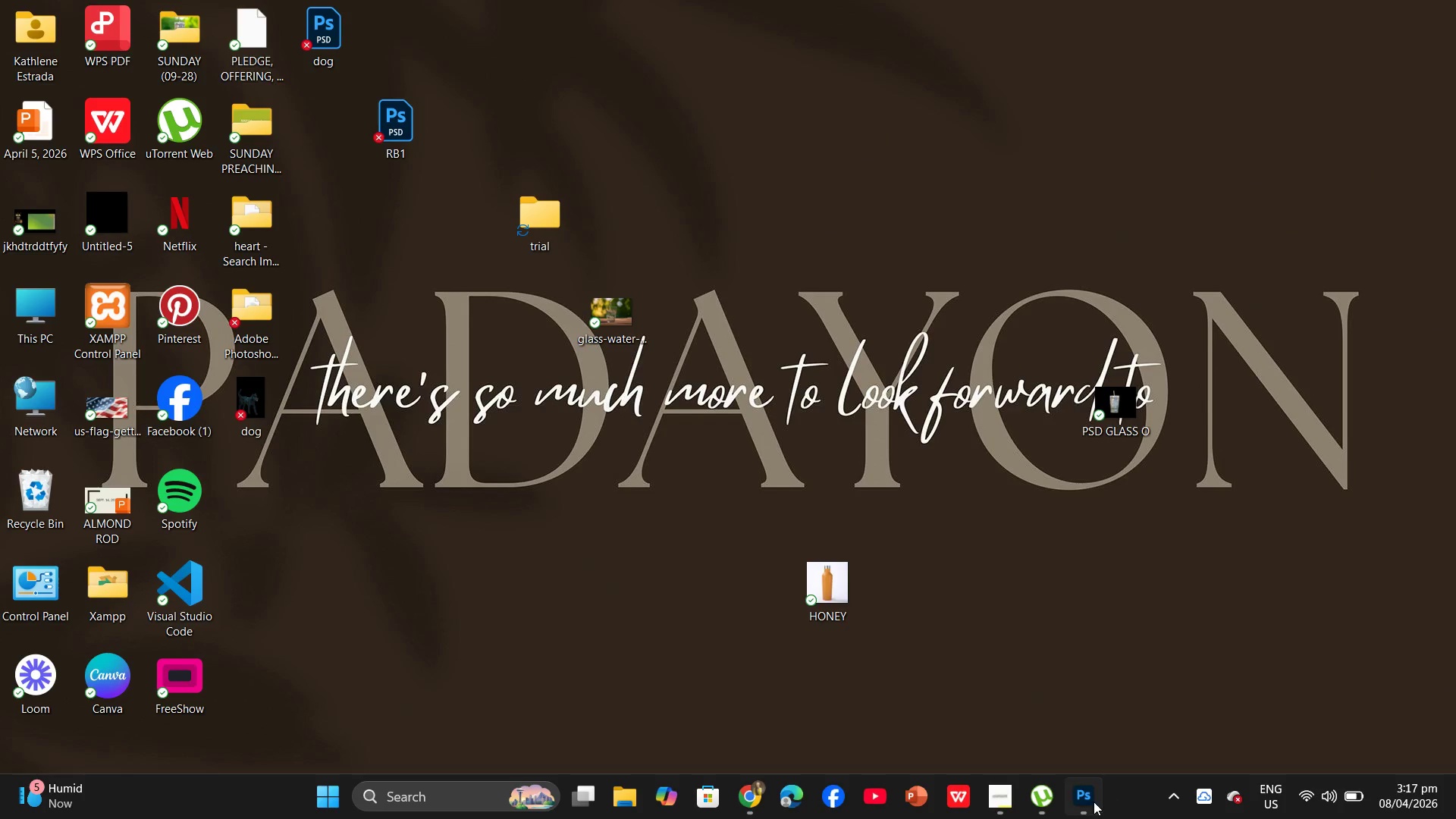 
left_click([1091, 803])
 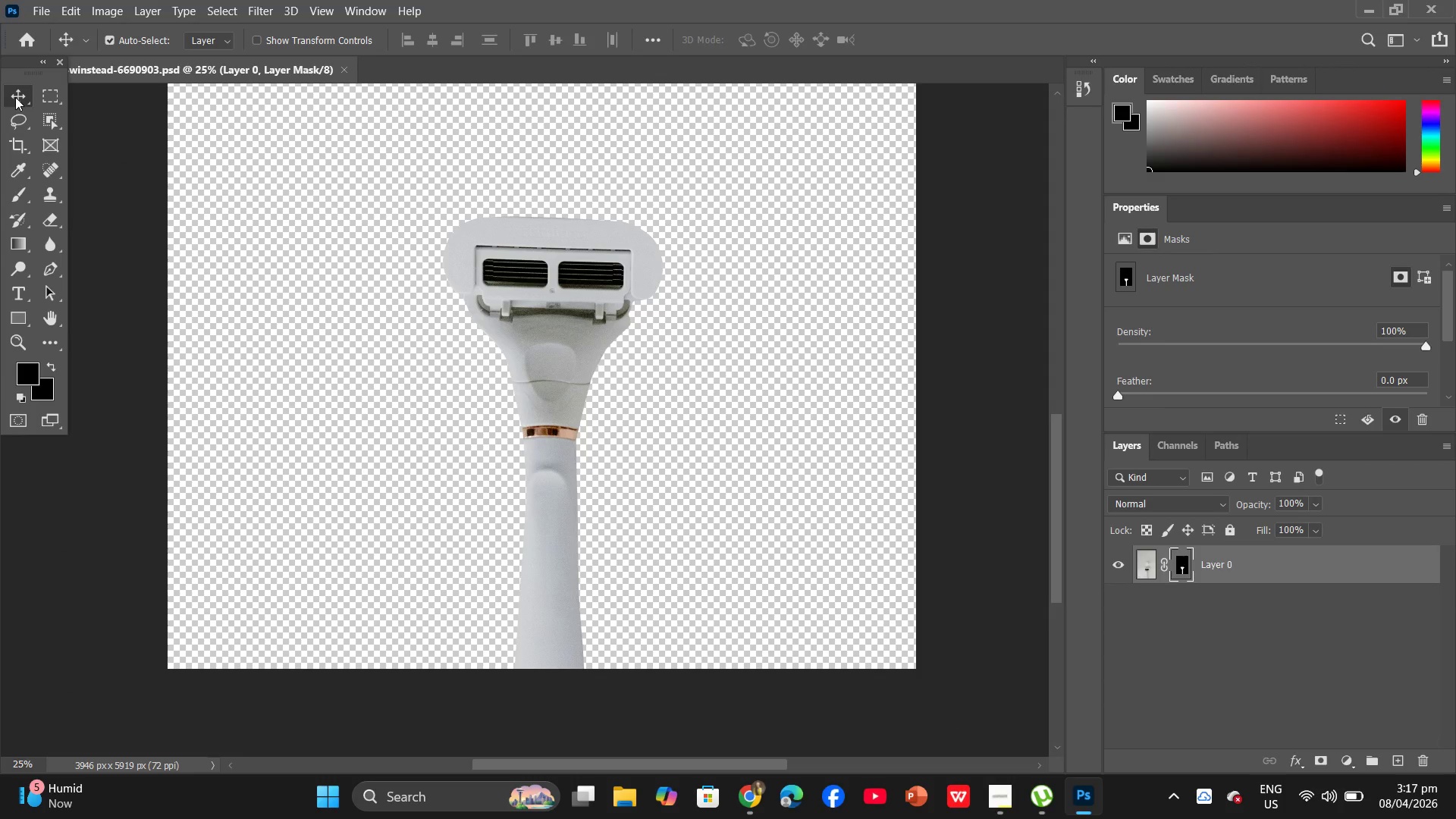 
left_click([42, 10])
 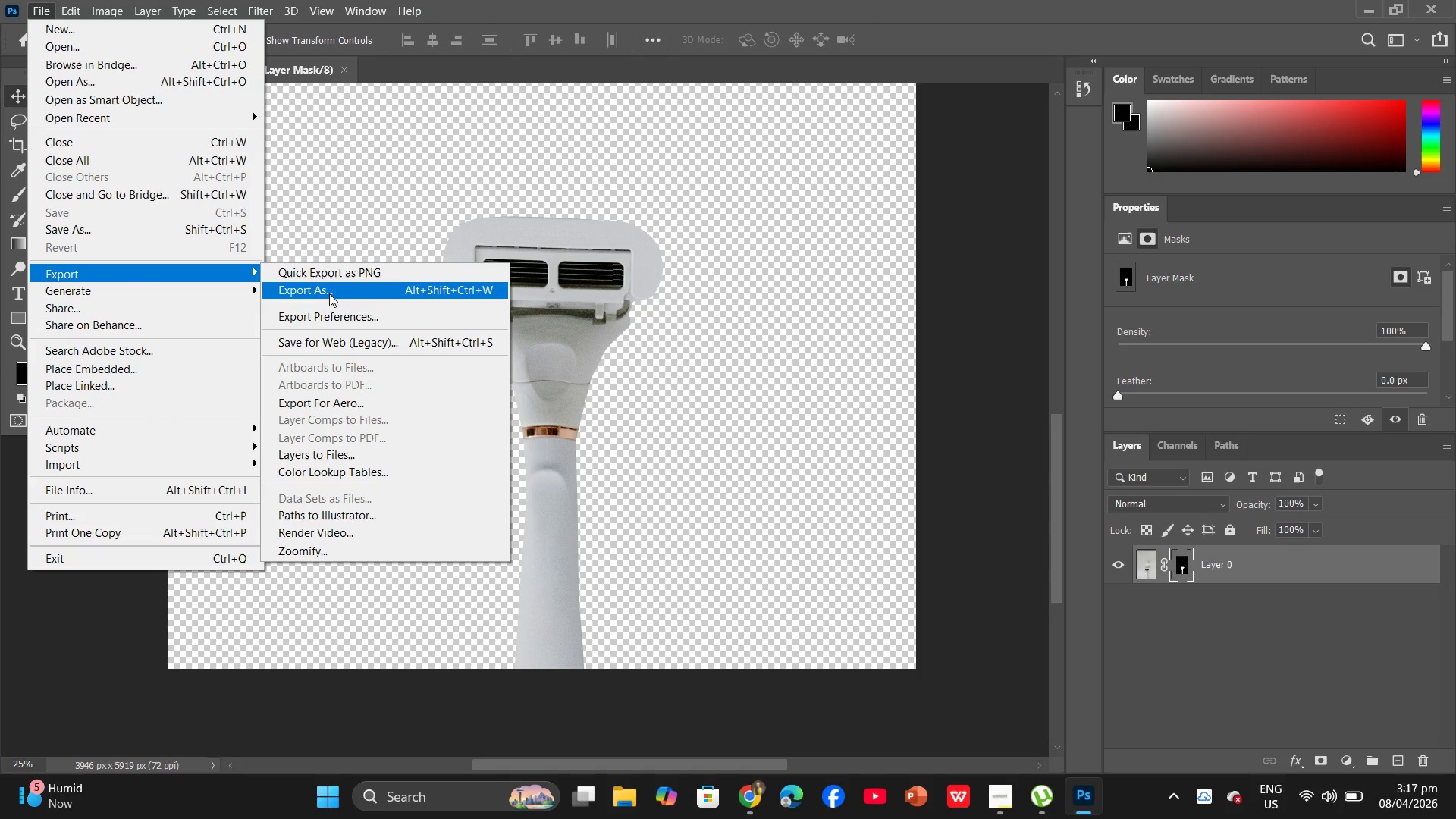 
wait(5.55)
 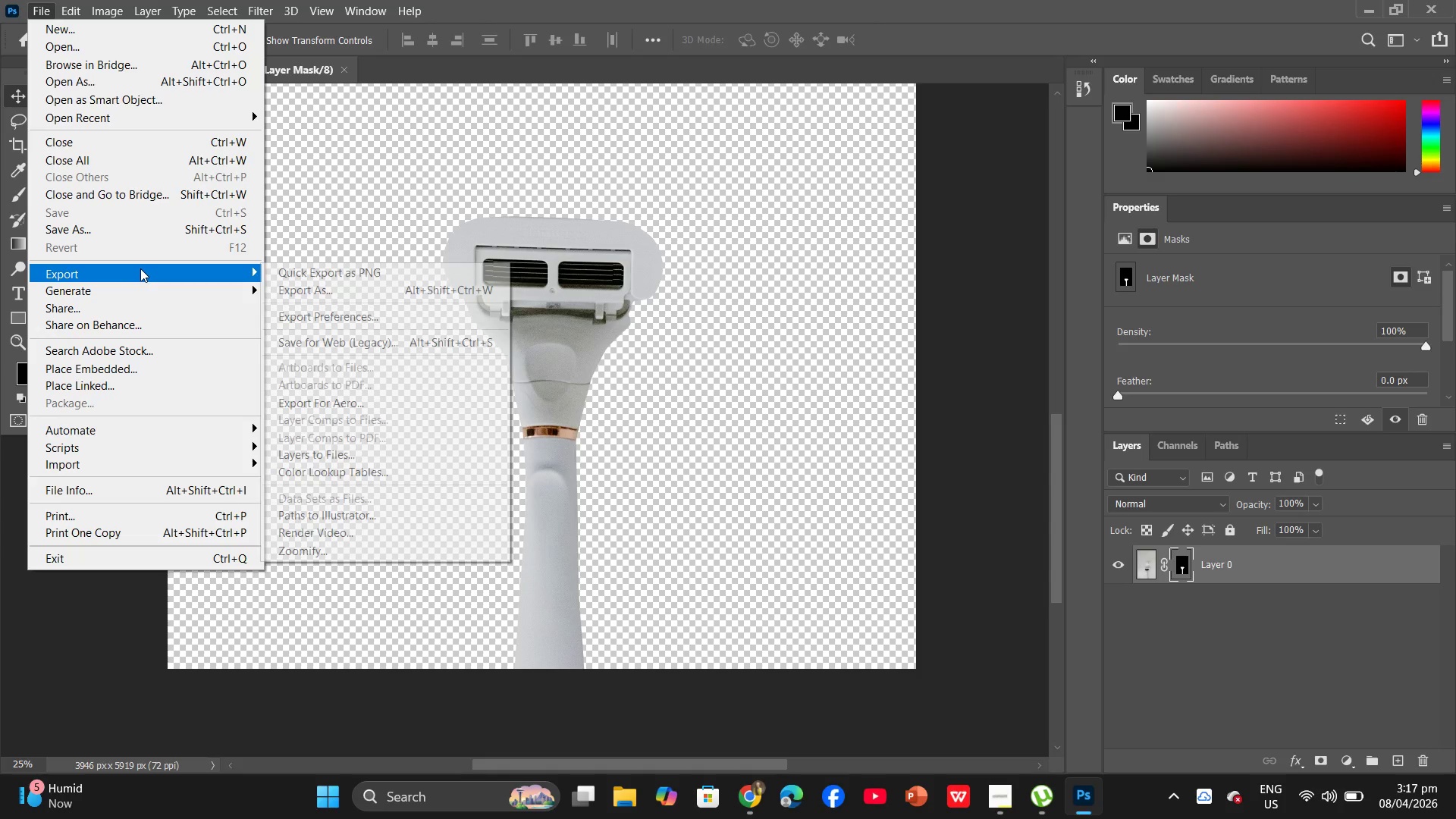 
left_click([329, 293])
 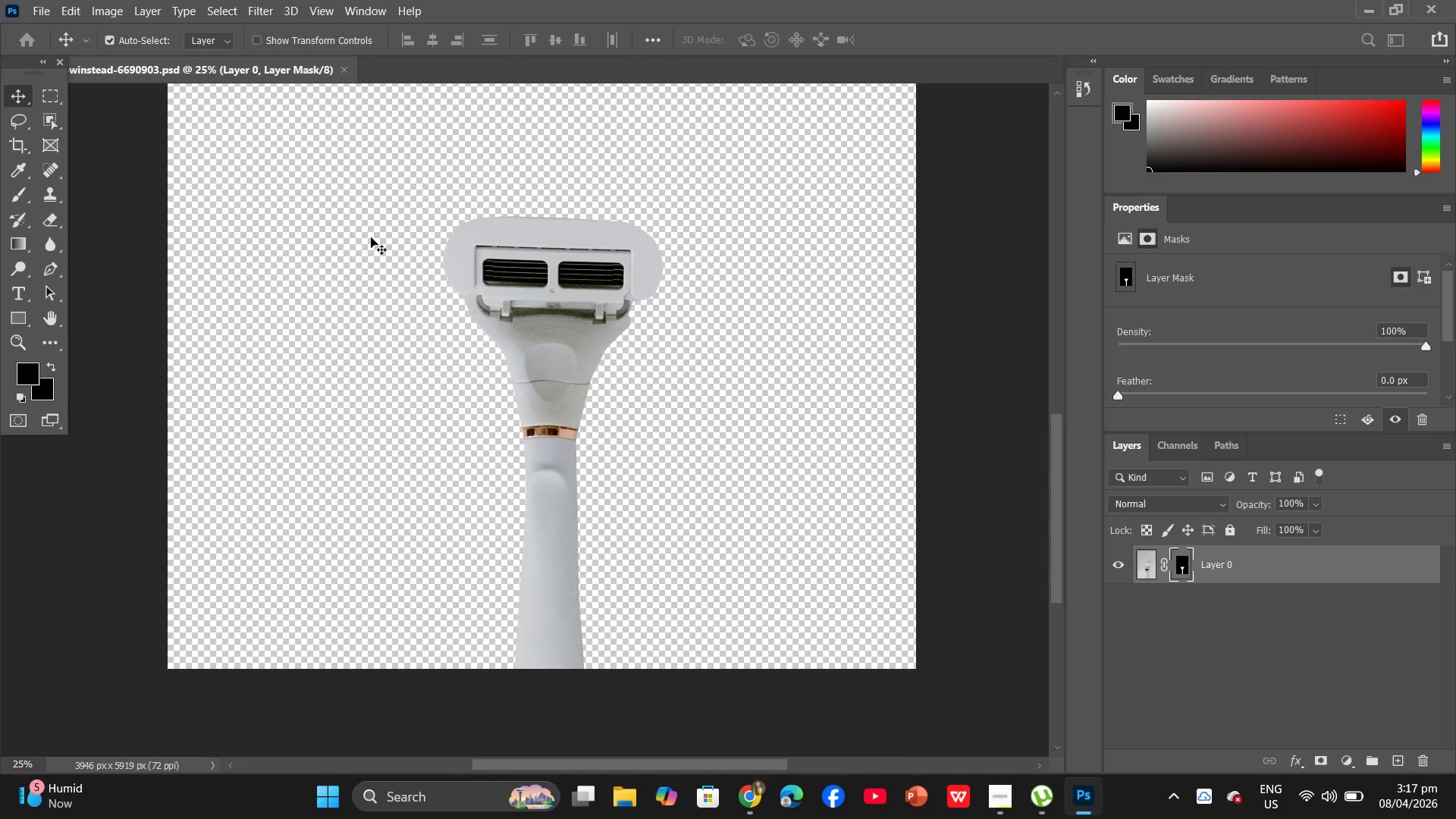 
scroll: coordinate [504, 426], scroll_direction: up, amount: 3.0
 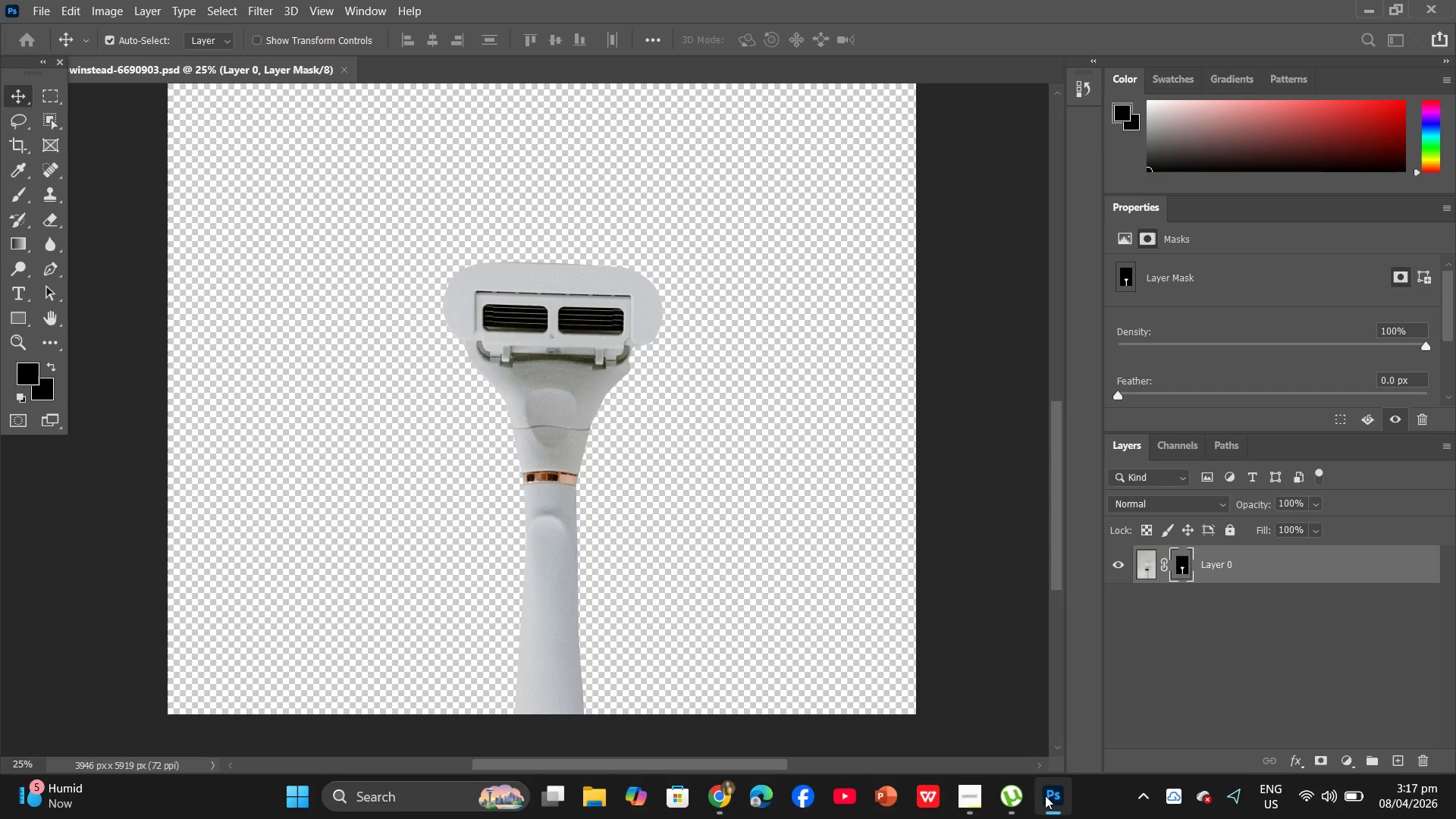 
left_click([1052, 794])
 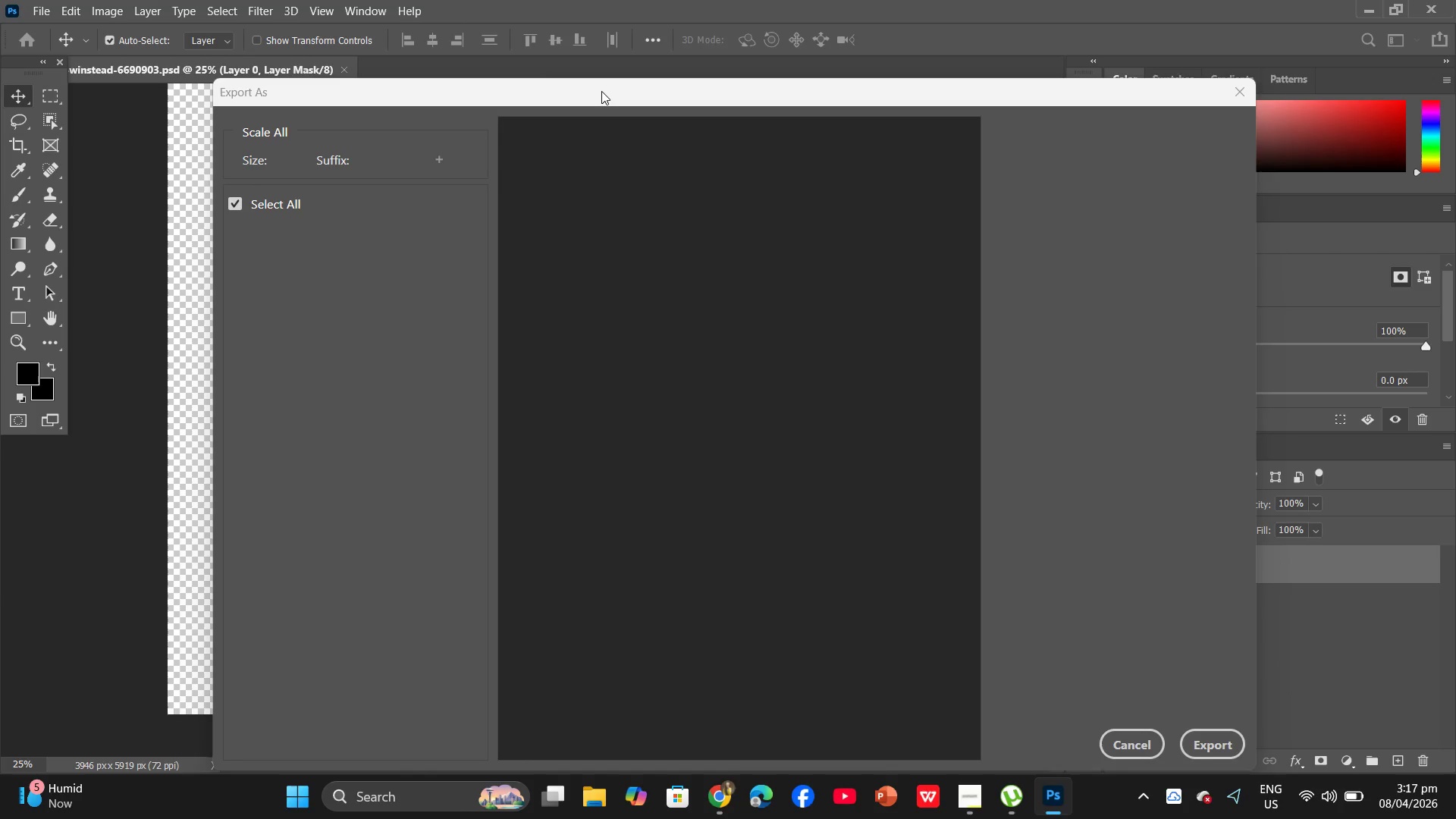 
left_click_drag(start_coordinate=[599, 89], to_coordinate=[411, 60])
 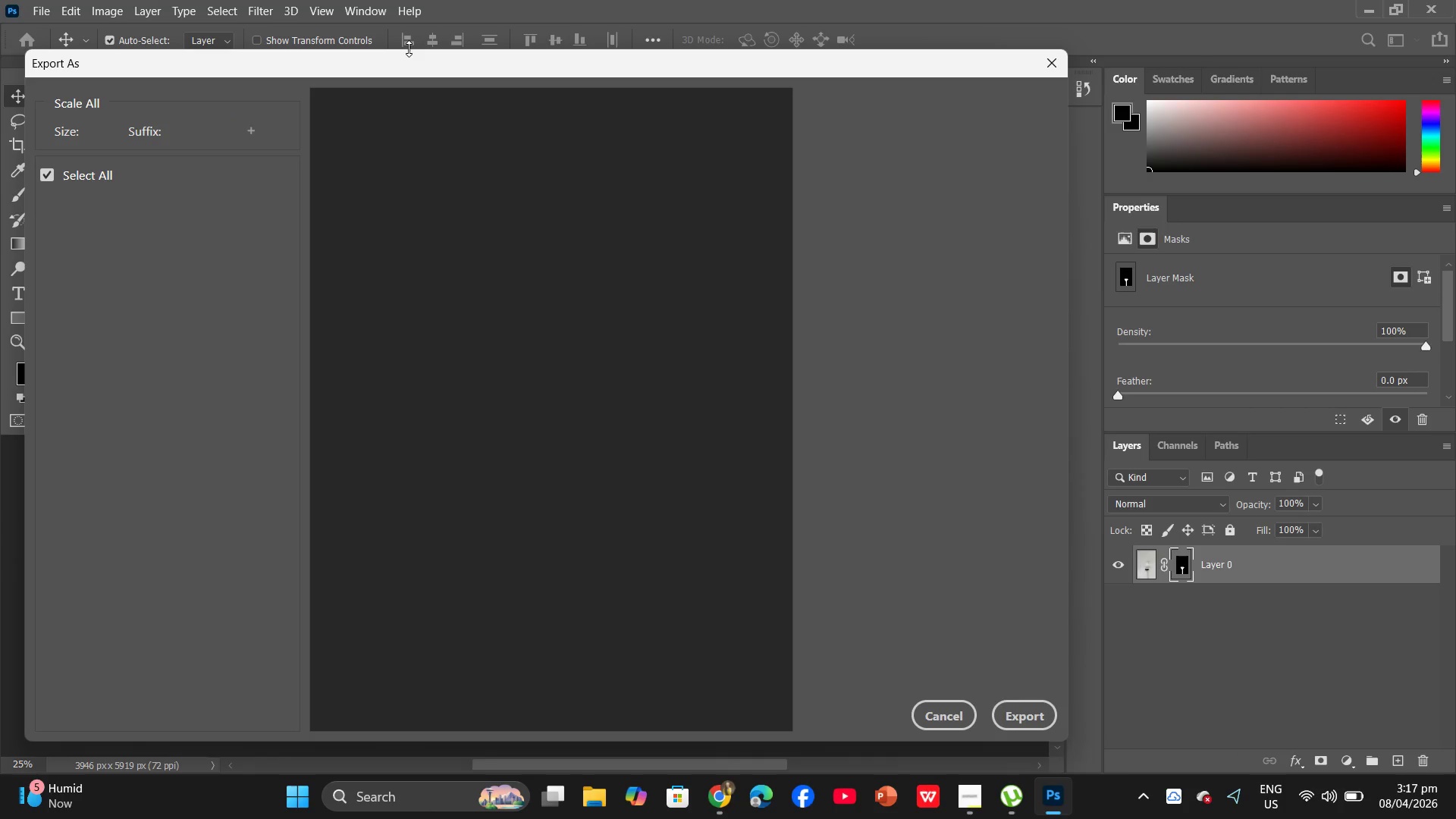 
left_click([407, 48])
 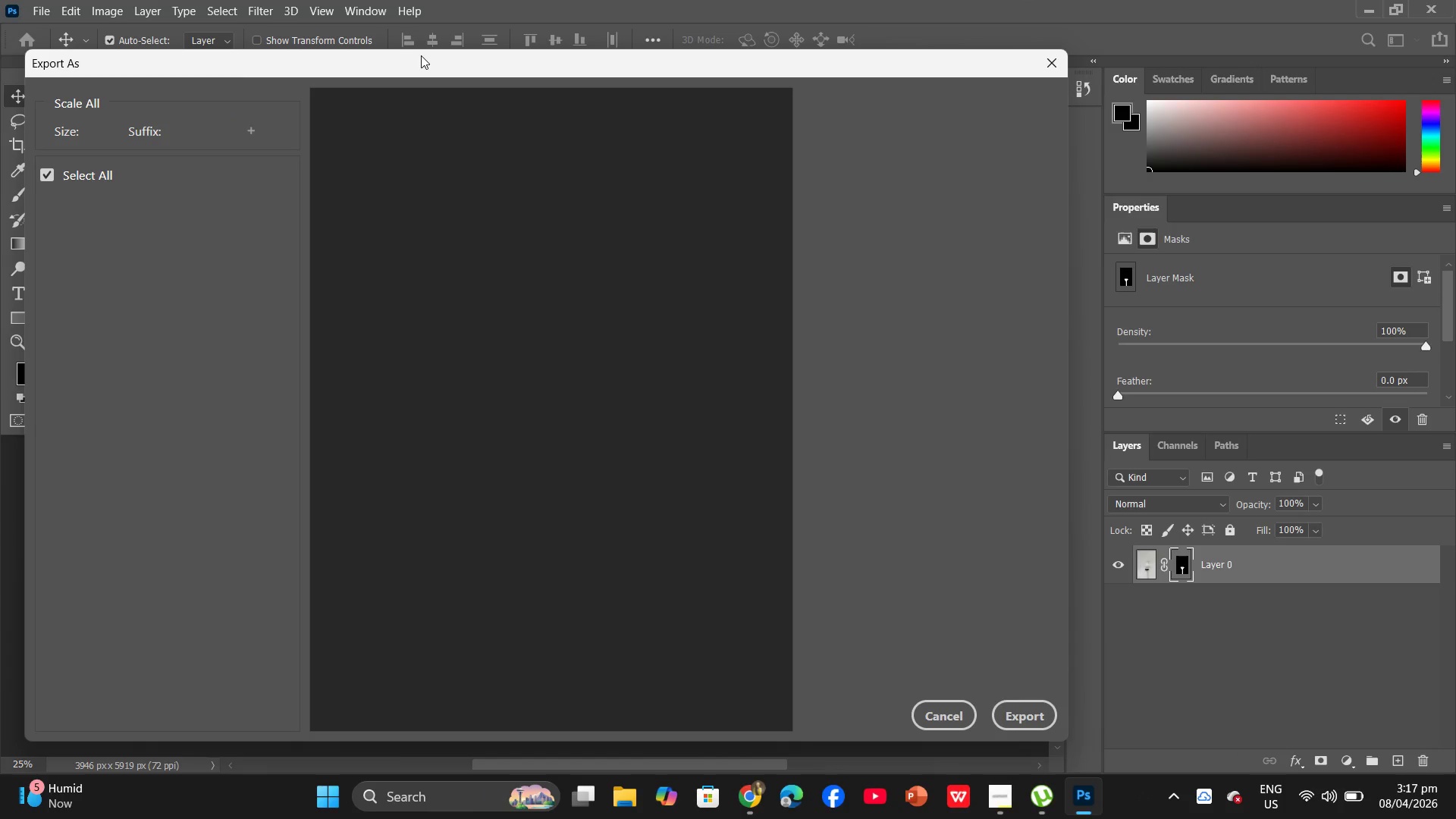 
left_click_drag(start_coordinate=[418, 65], to_coordinate=[513, 52])
 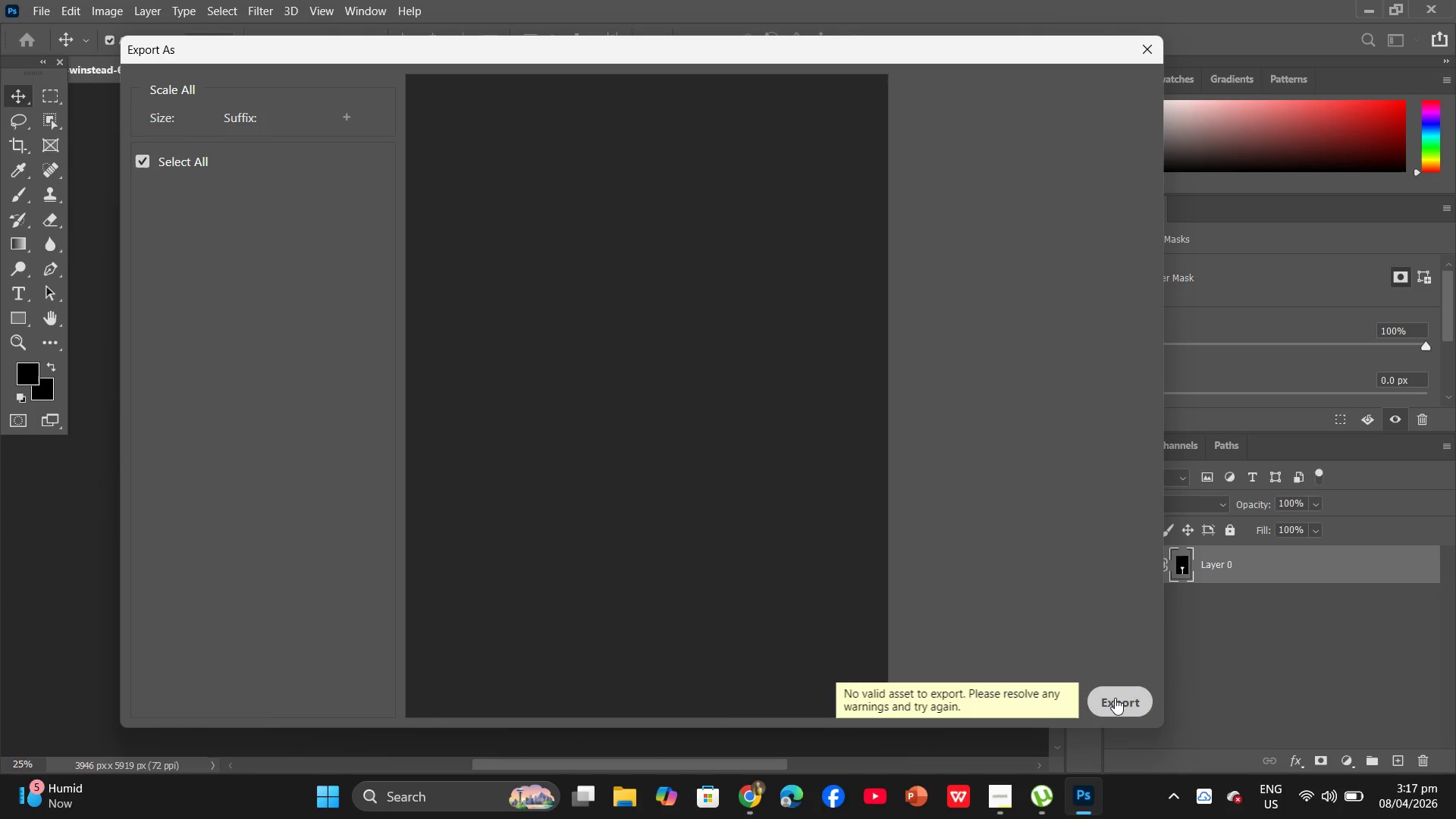 
left_click([1145, 52])
 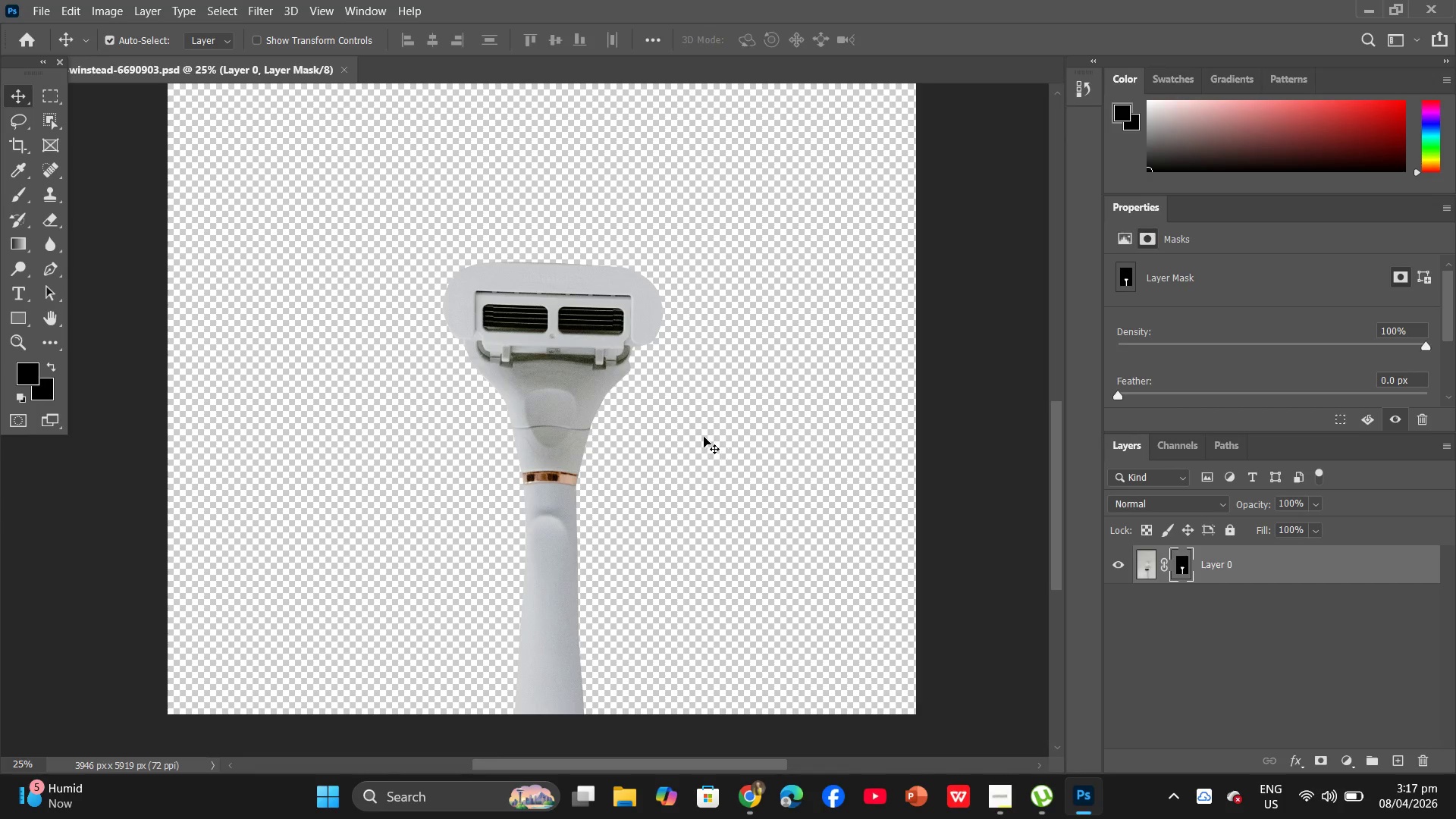 
left_click([701, 436])
 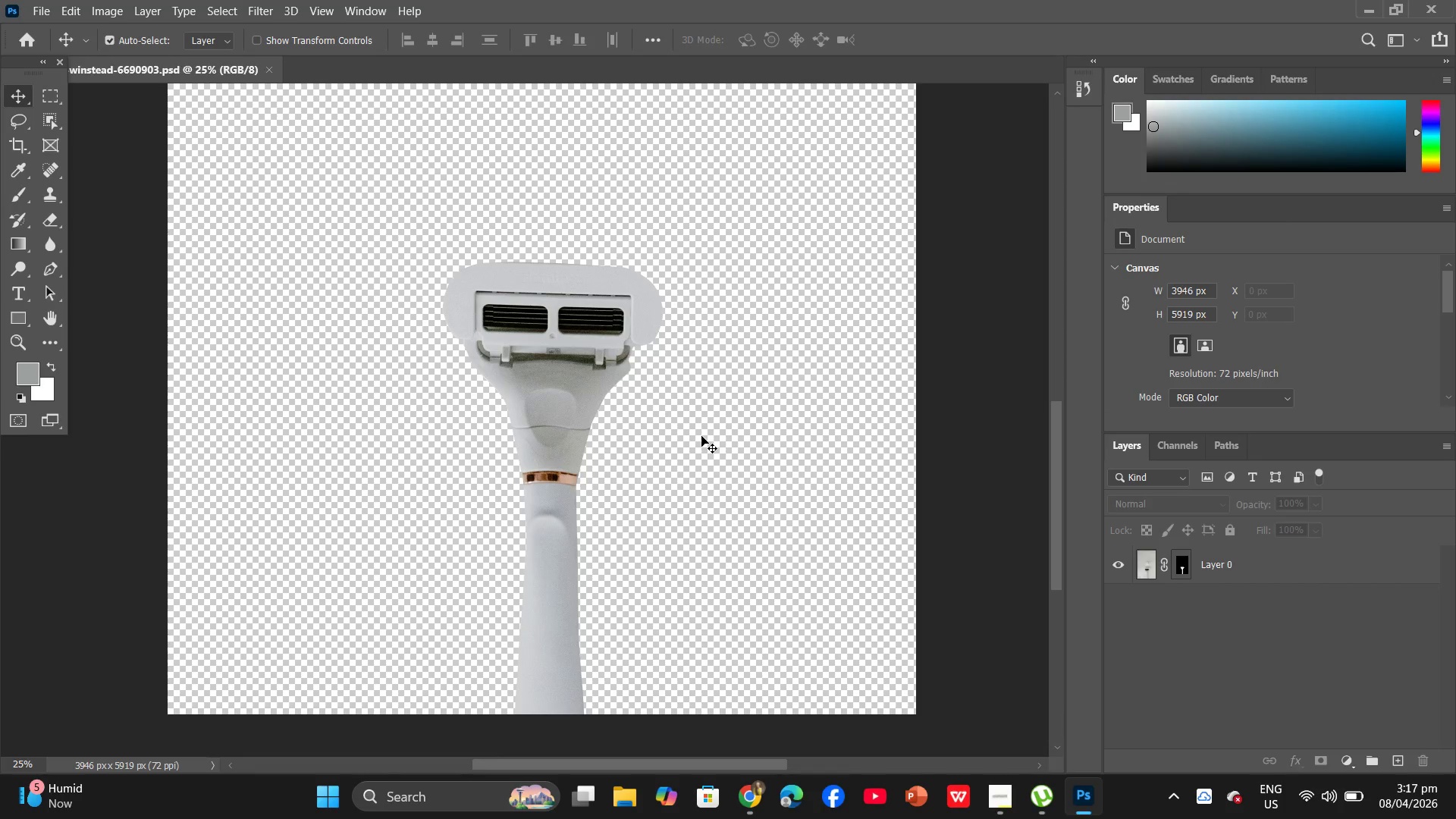 
key(Alt+Control+S)
 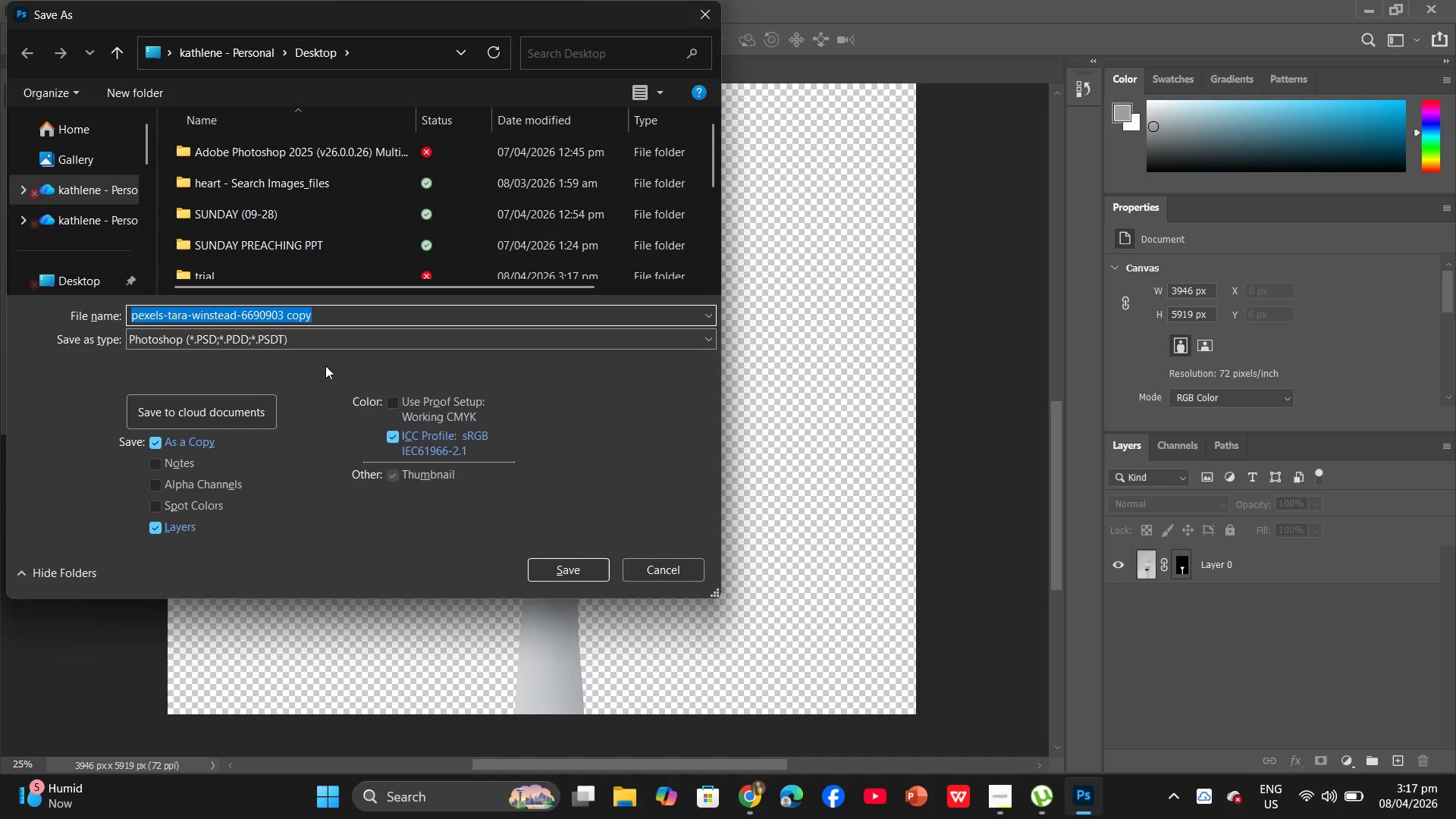 
mouse_move([278, 348])
 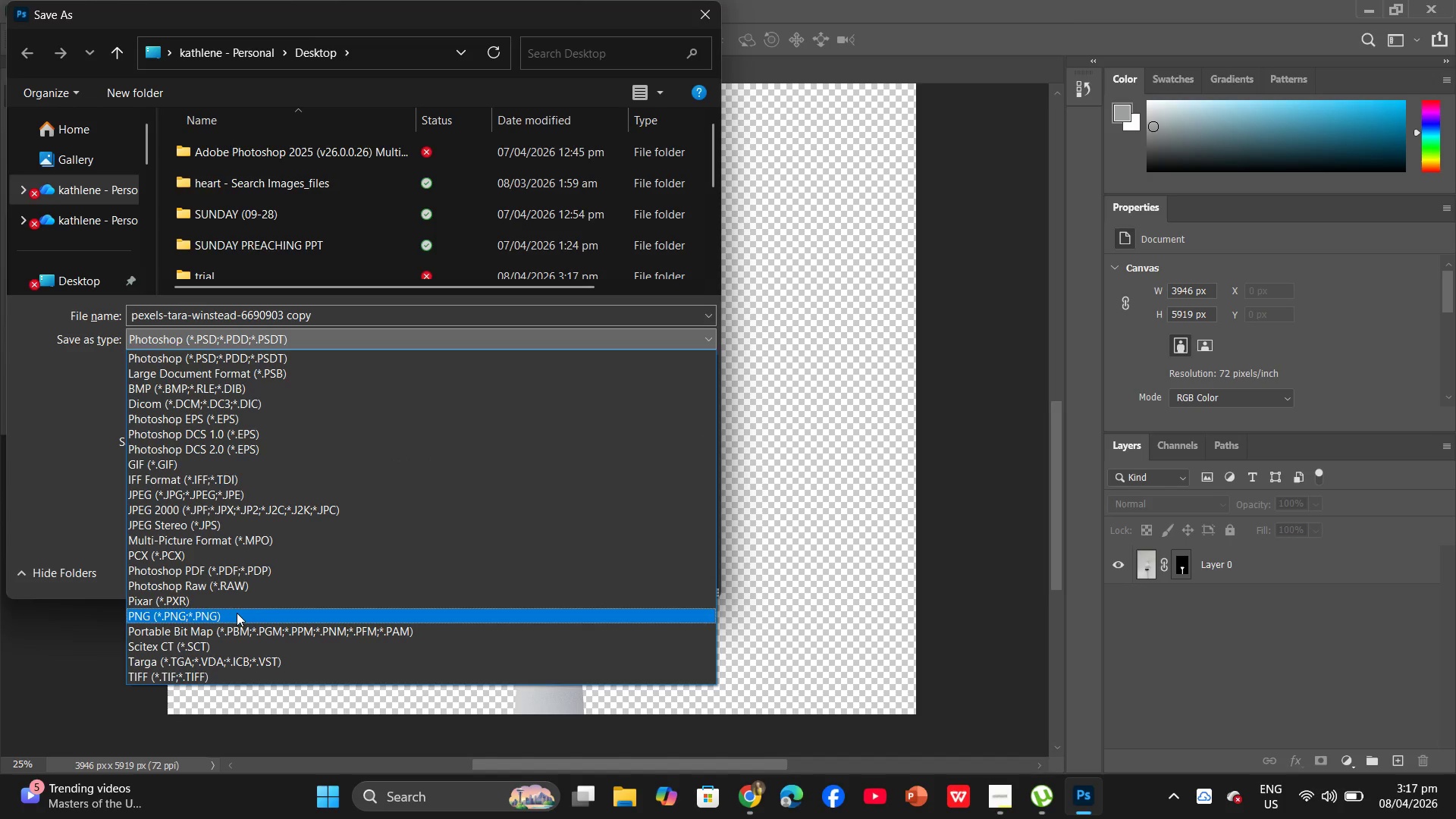 
left_click([237, 613])
 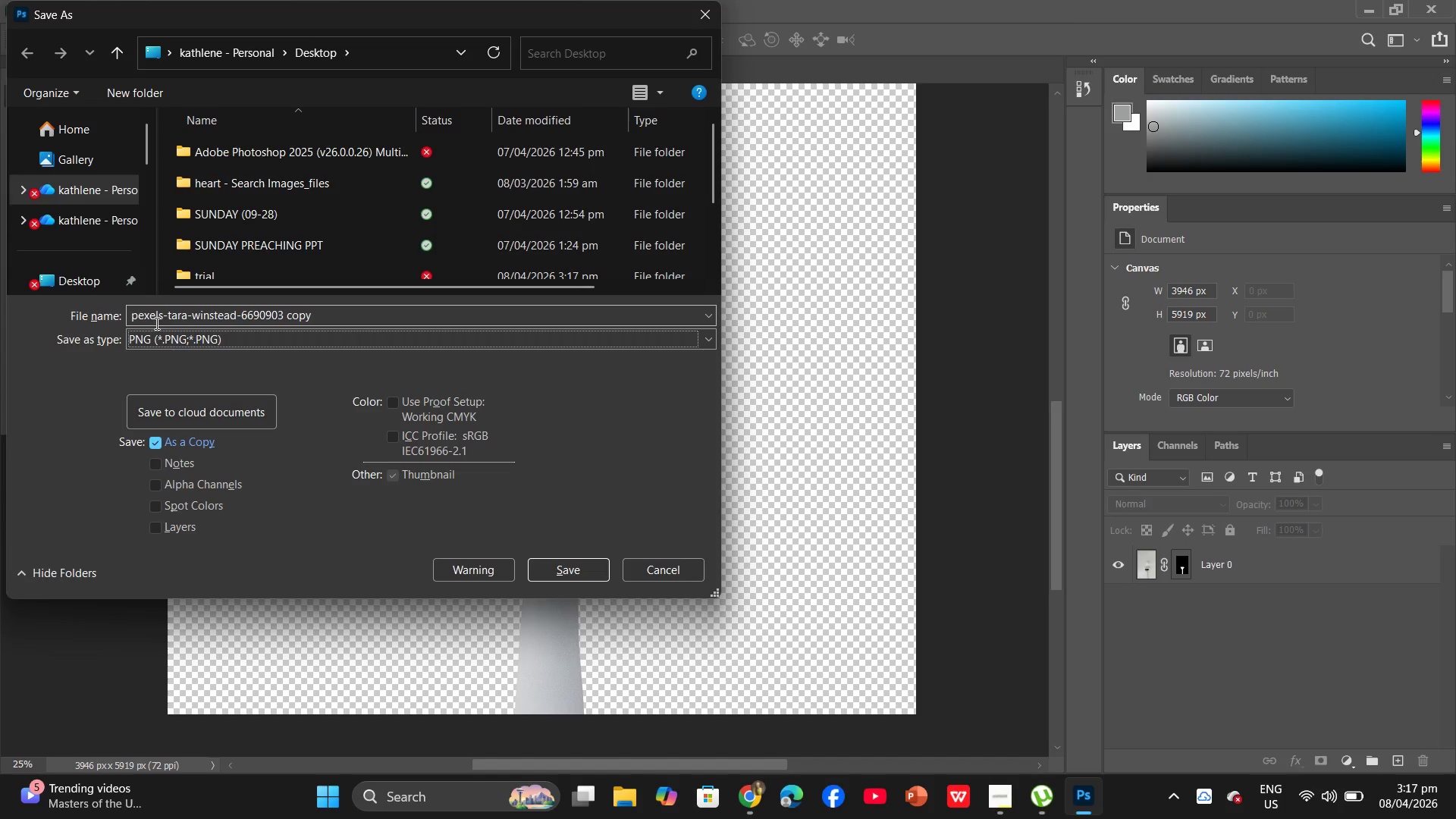 
scroll: coordinate [70, 152], scroll_direction: up, amount: 2.0
 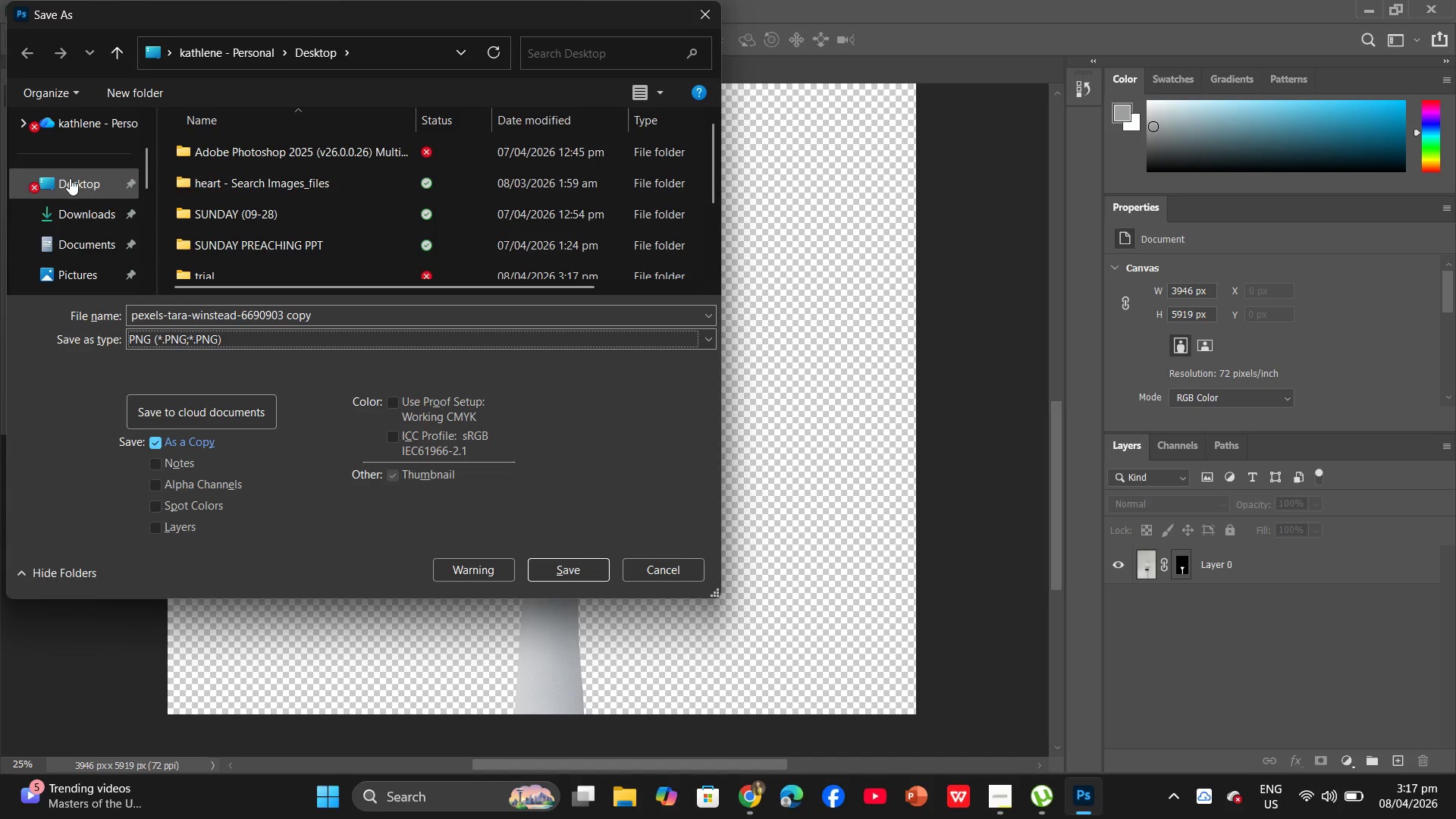 
left_click([70, 178])
 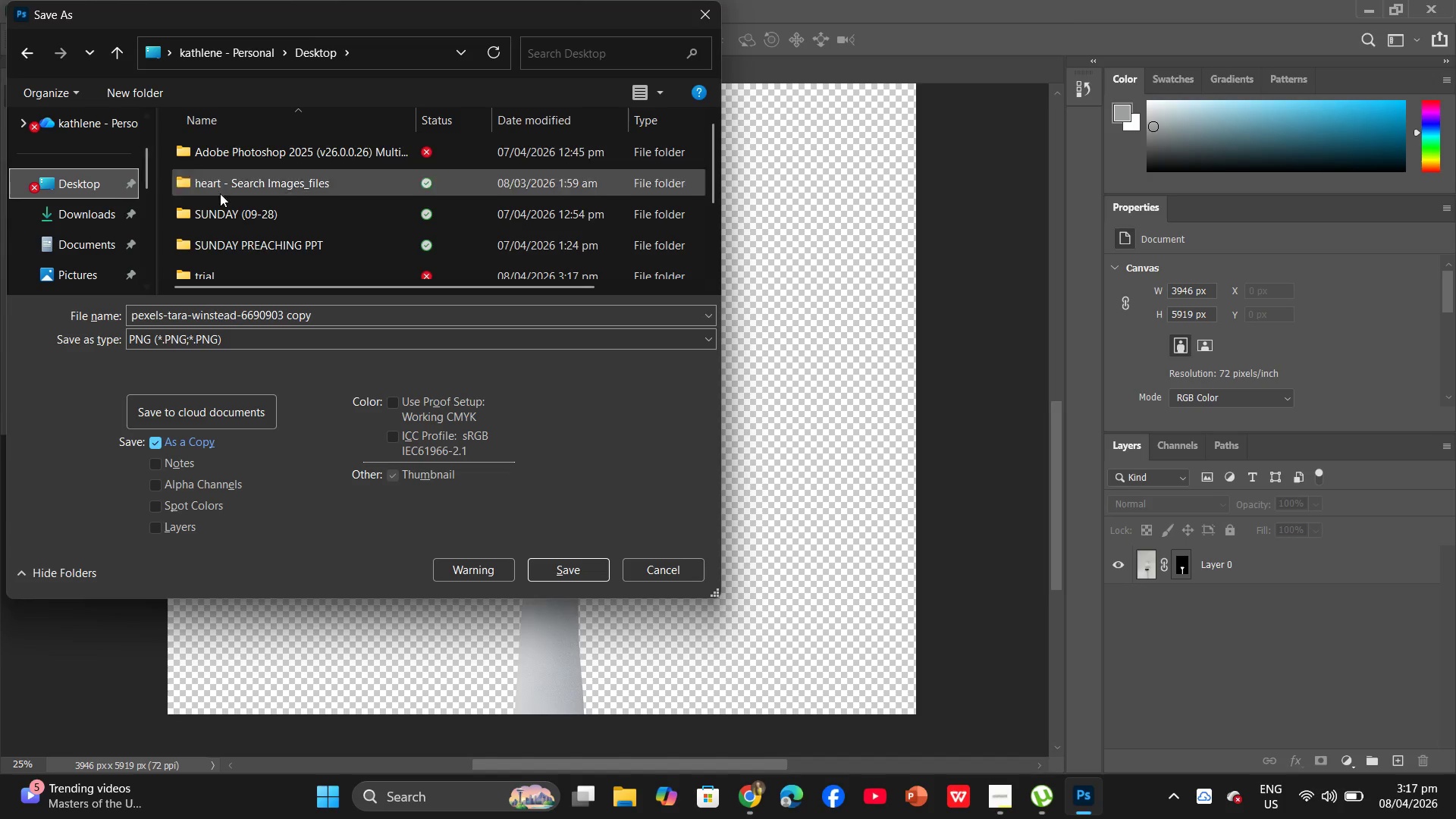 
scroll: coordinate [261, 201], scroll_direction: down, amount: 2.0
 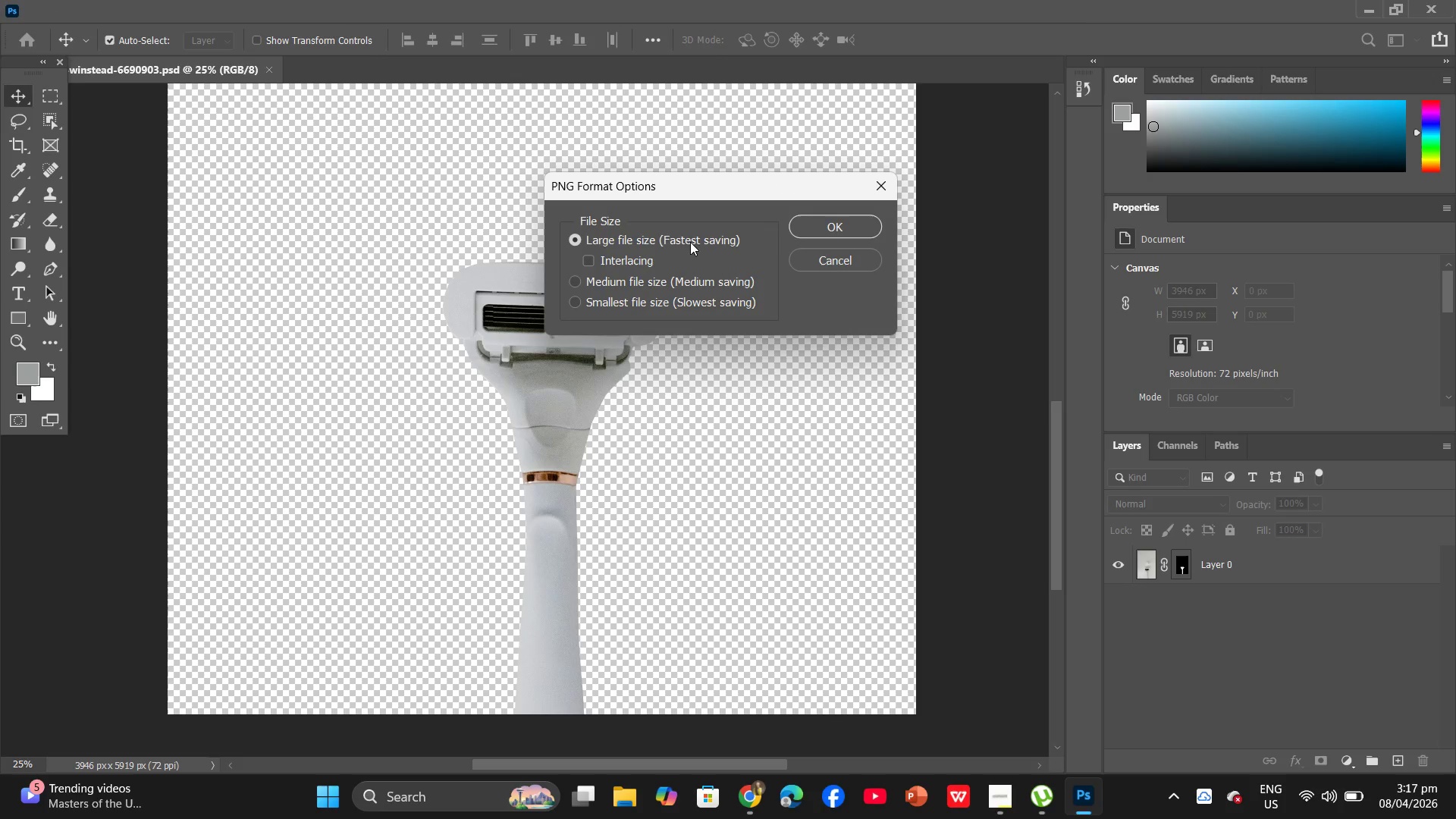 
left_click([824, 228])
 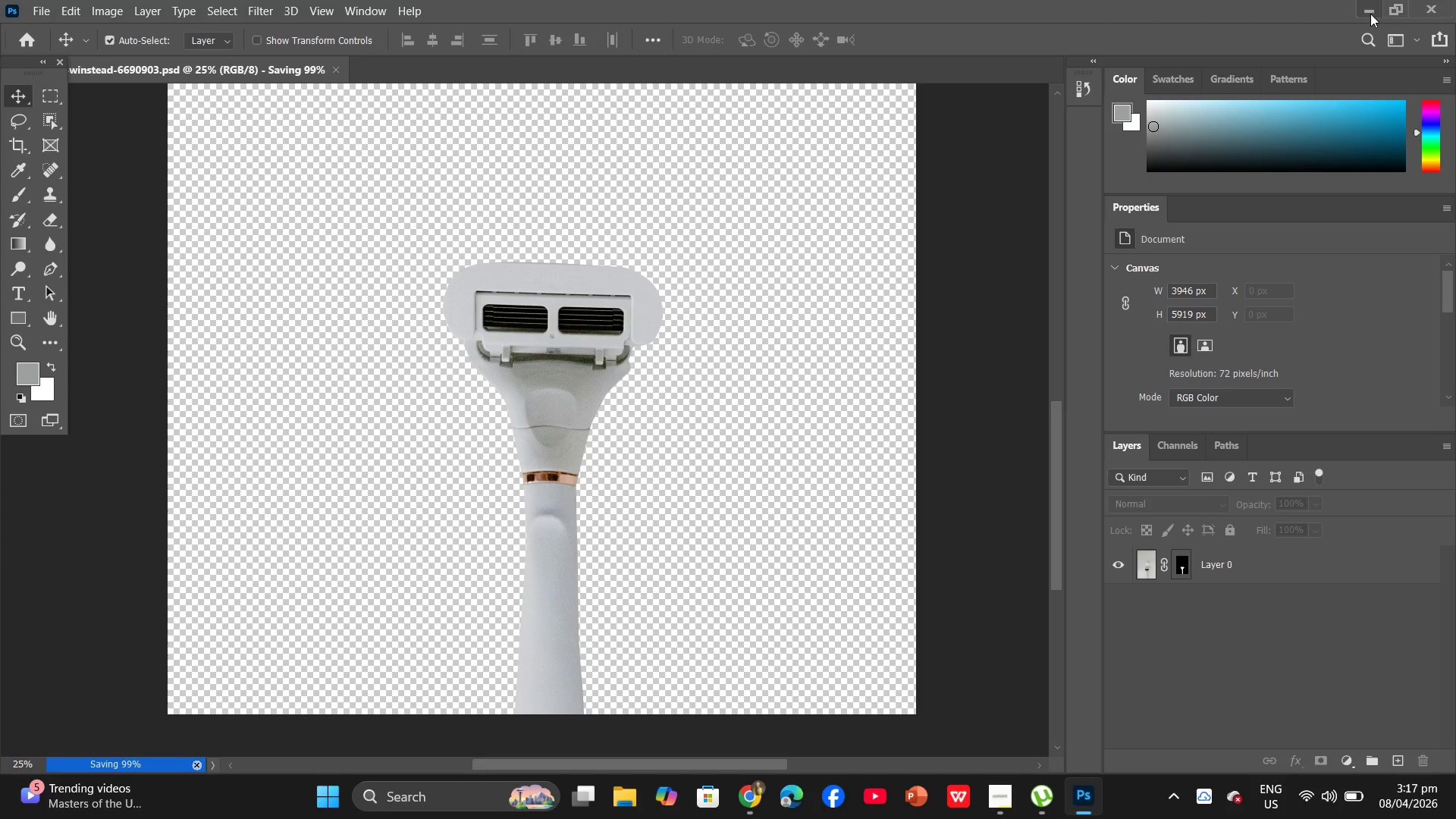 
left_click([1361, 12])
 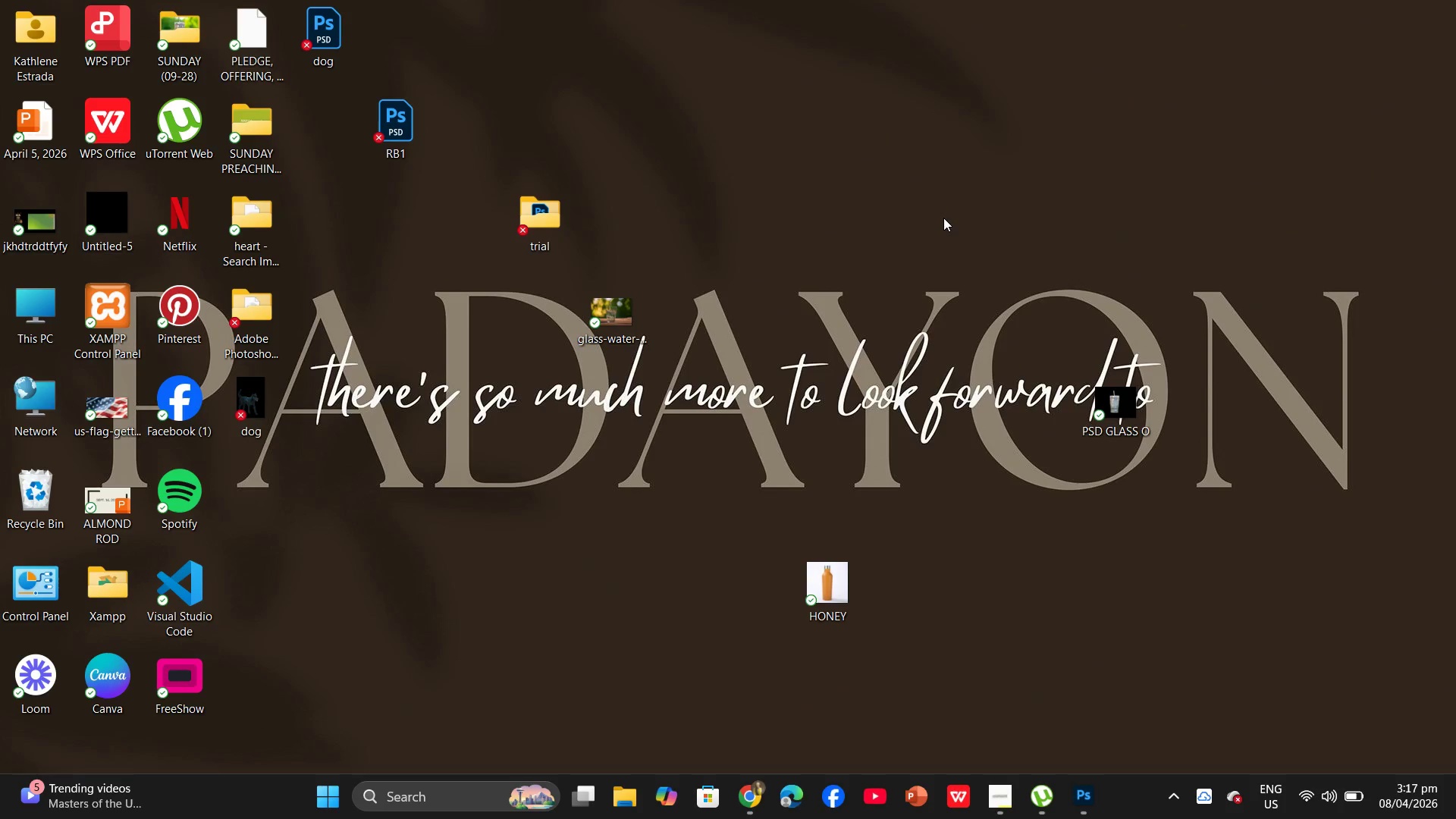 
left_click([943, 218])
 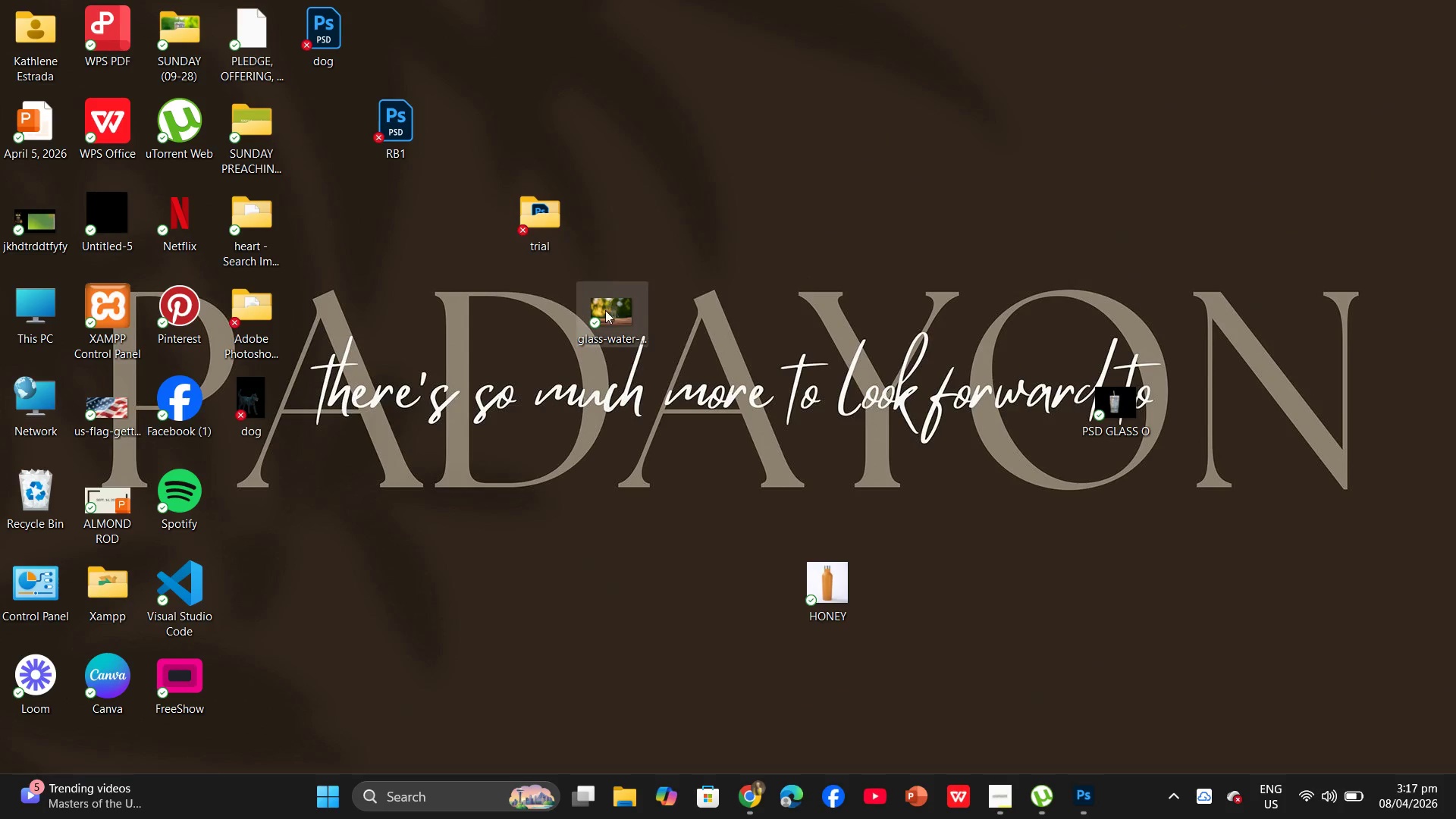 
left_click([504, 376])
 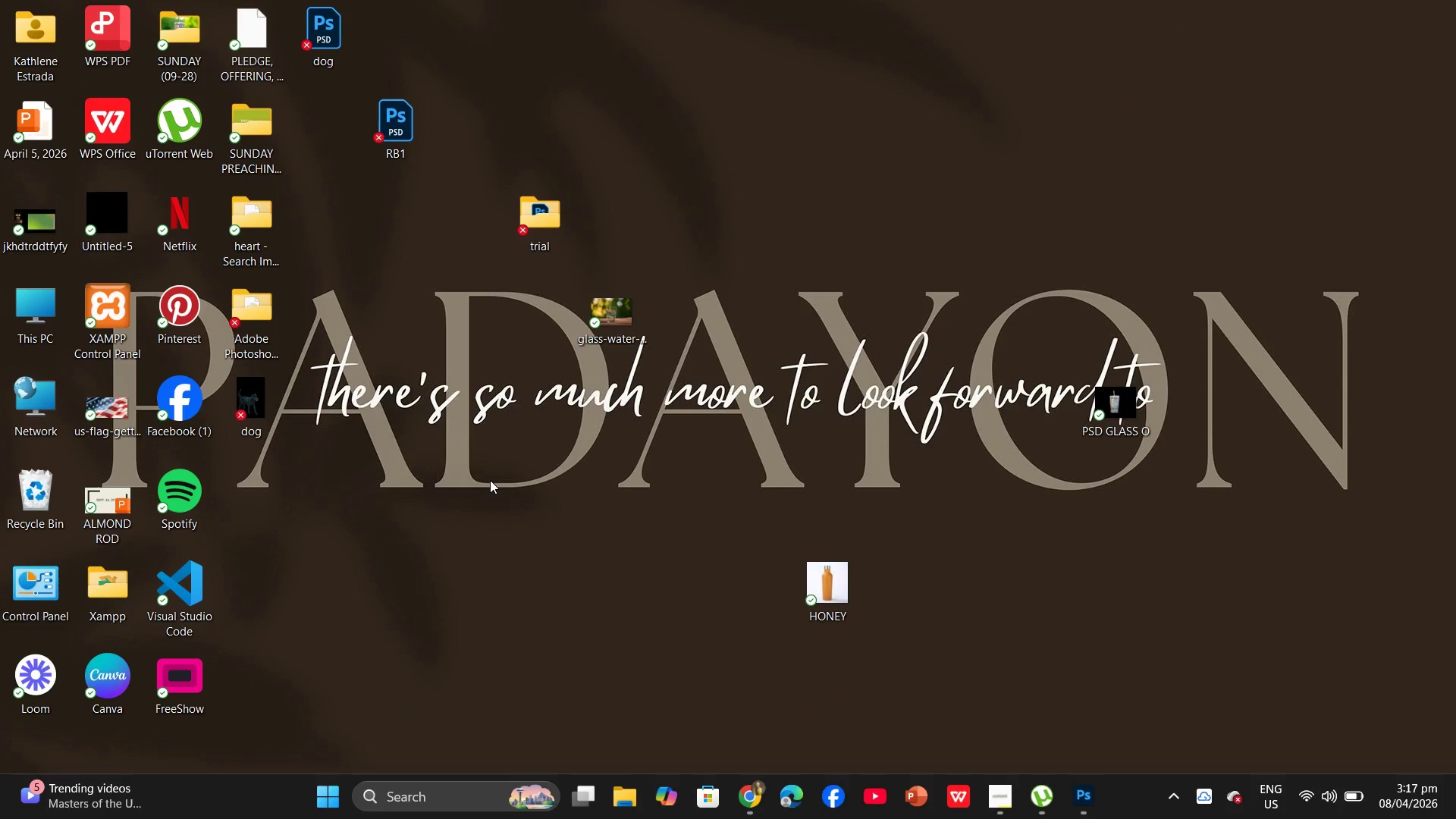 
key(F5)
 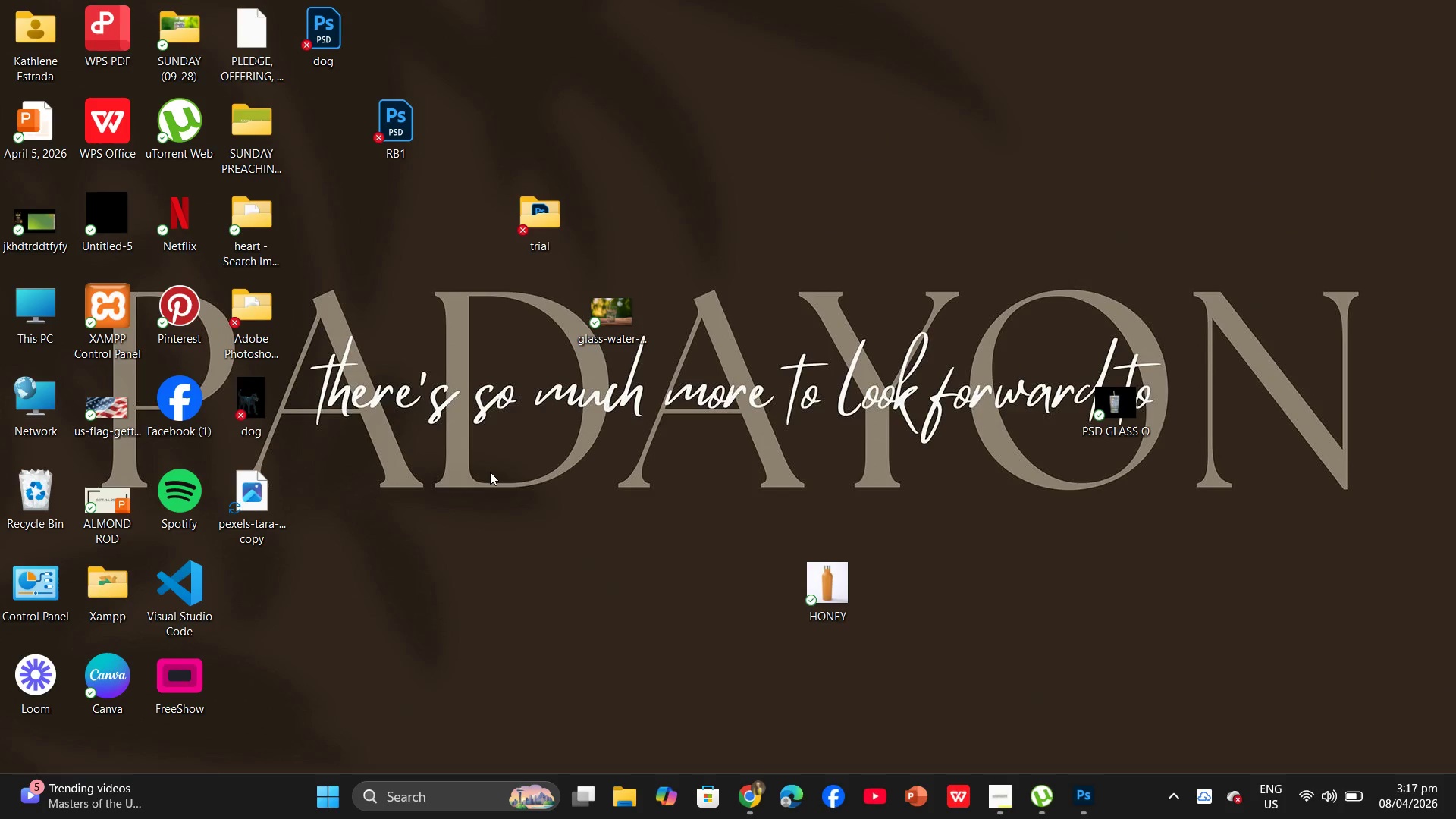 
left_click([490, 472])
 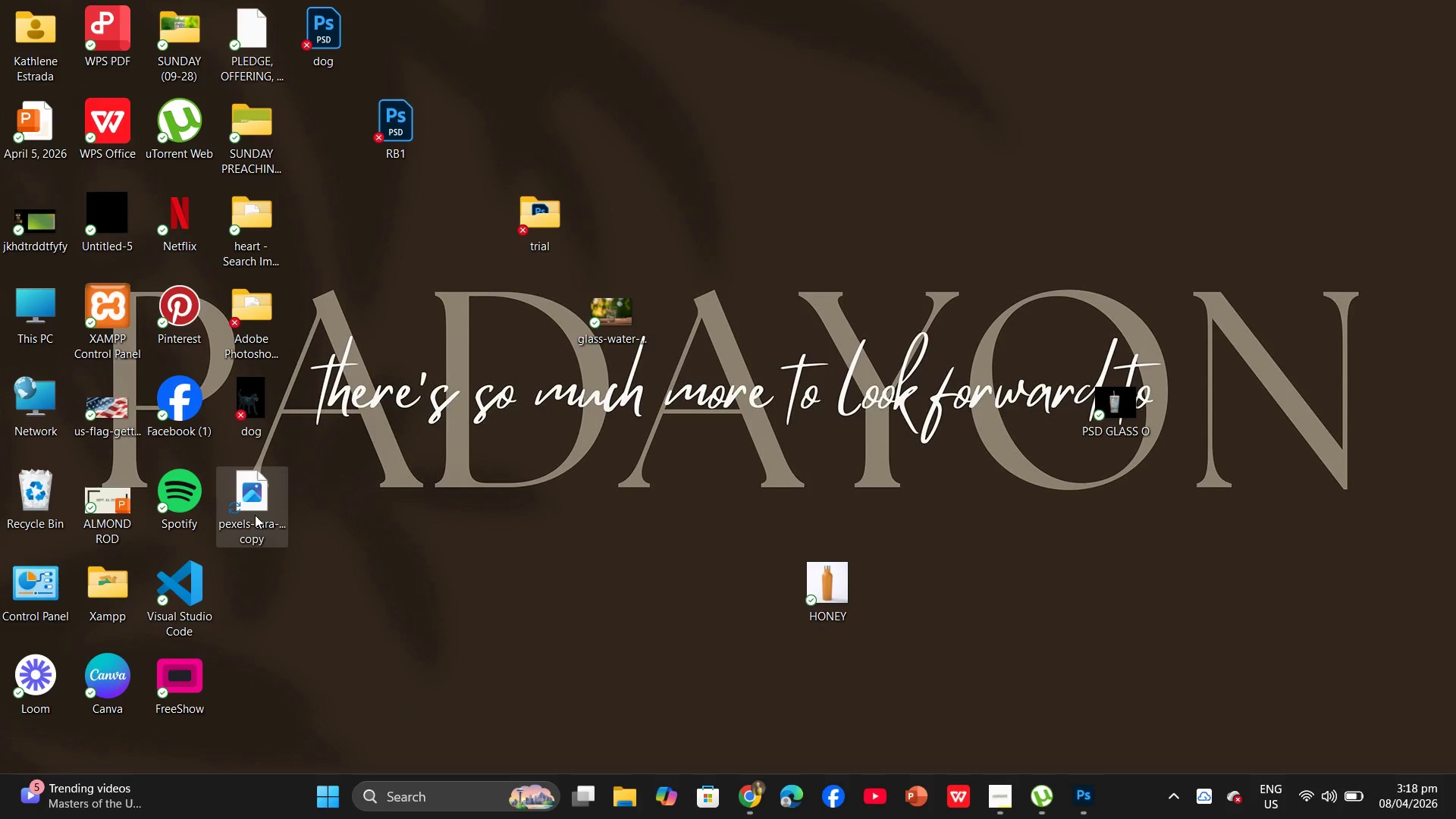 
left_click_drag(start_coordinate=[255, 515], to_coordinate=[276, 508])
 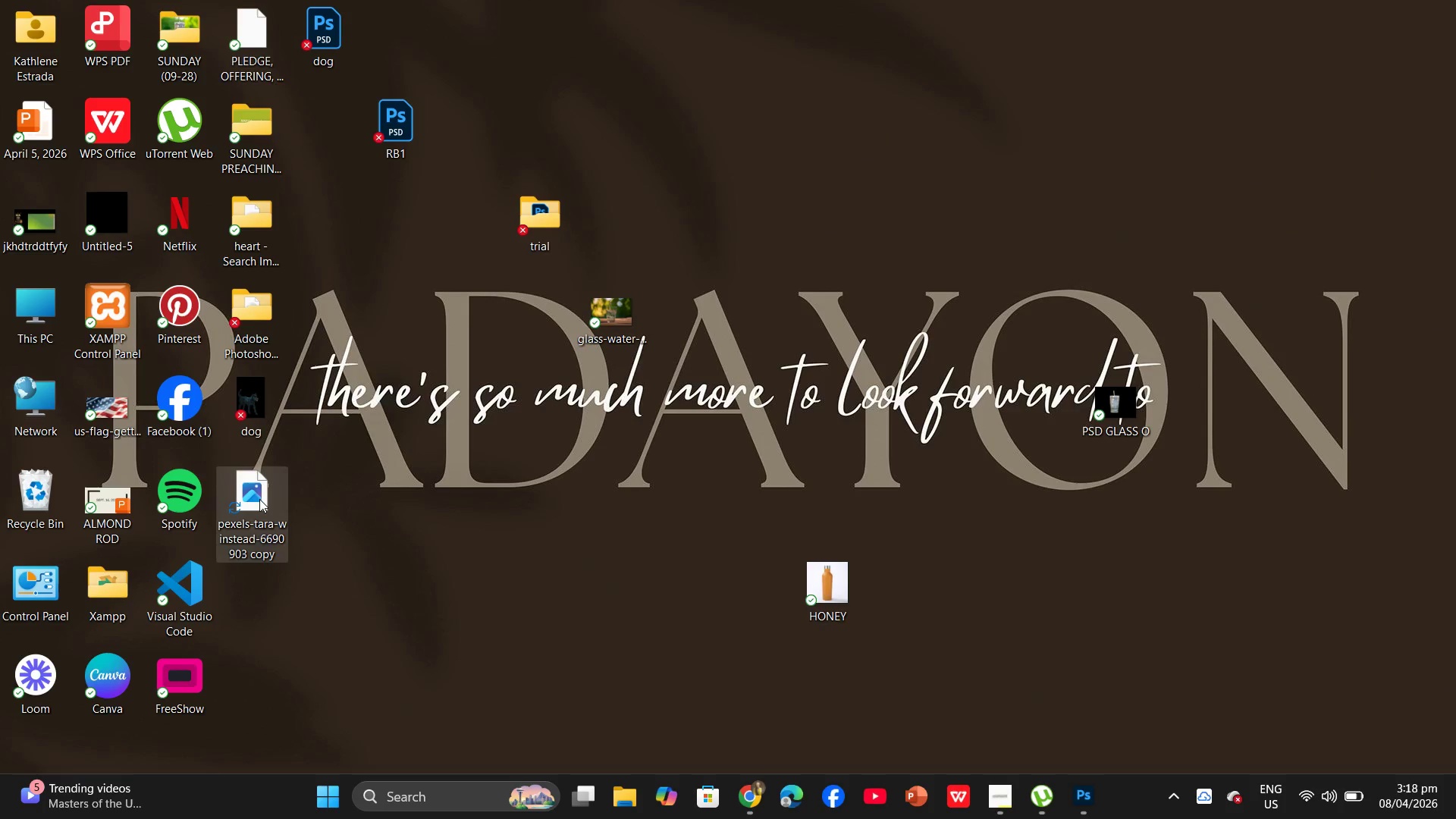 
left_click_drag(start_coordinate=[259, 499], to_coordinate=[551, 222])
 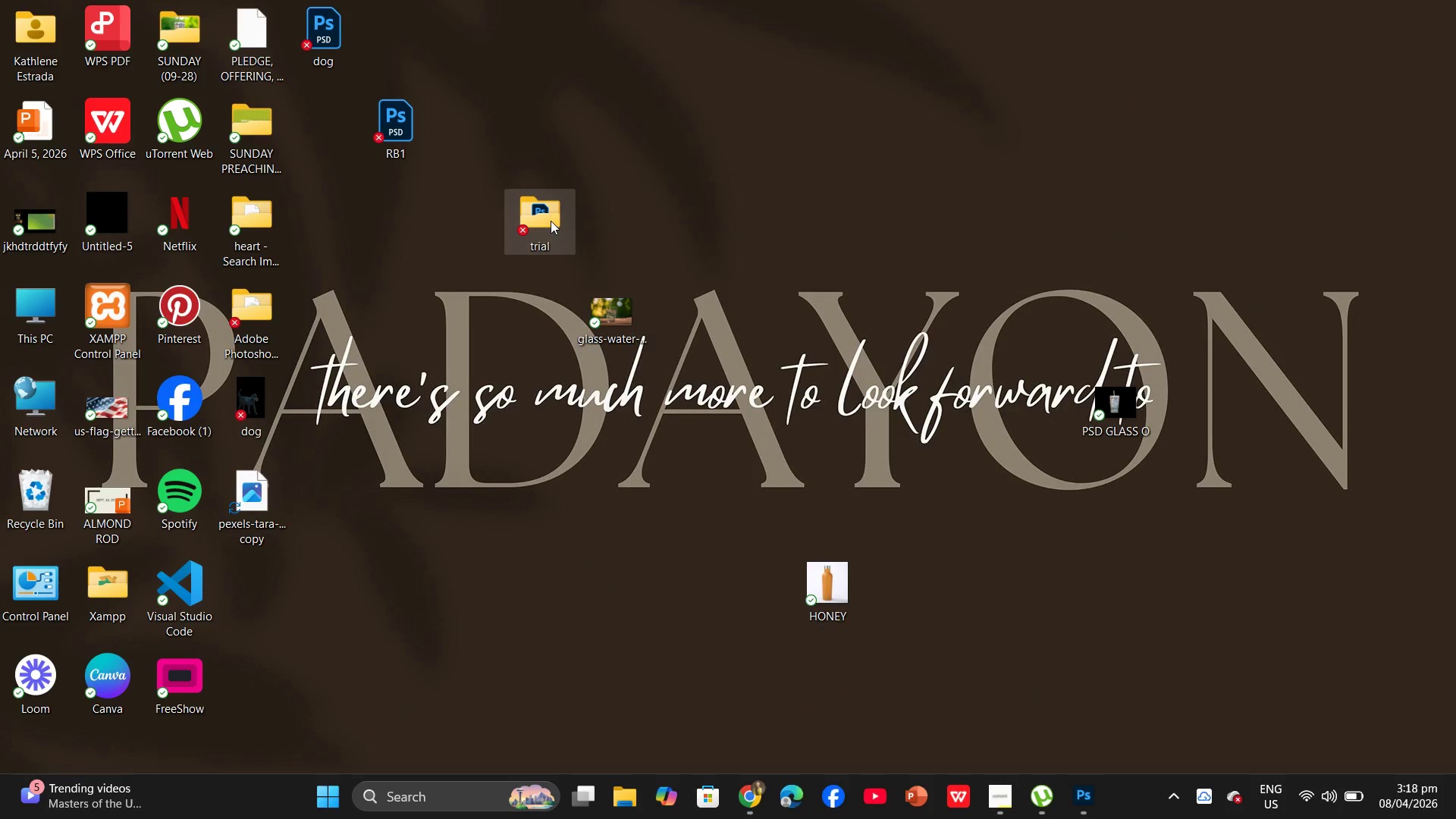 
double_click([551, 221])
 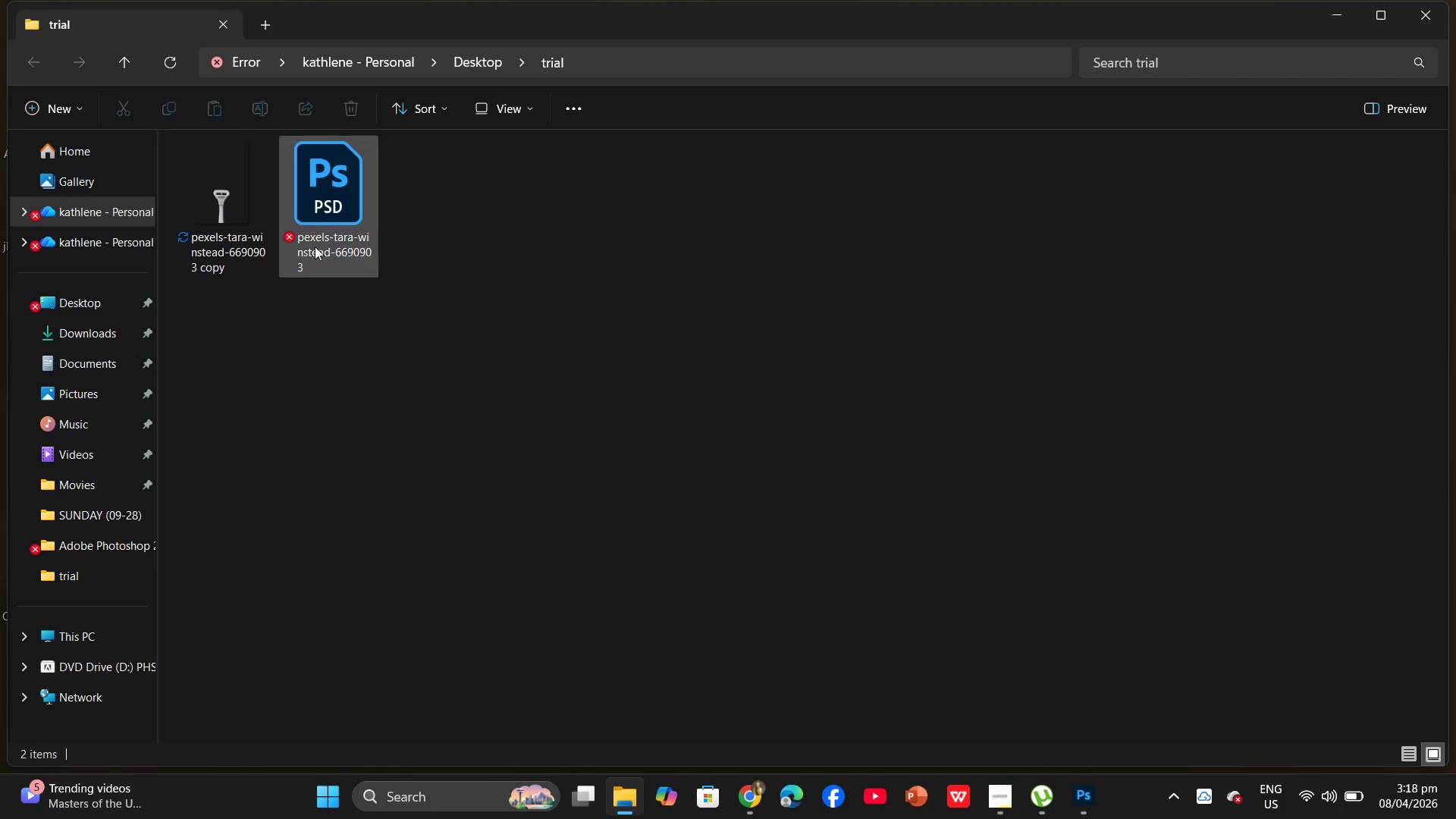 
wait(5.64)
 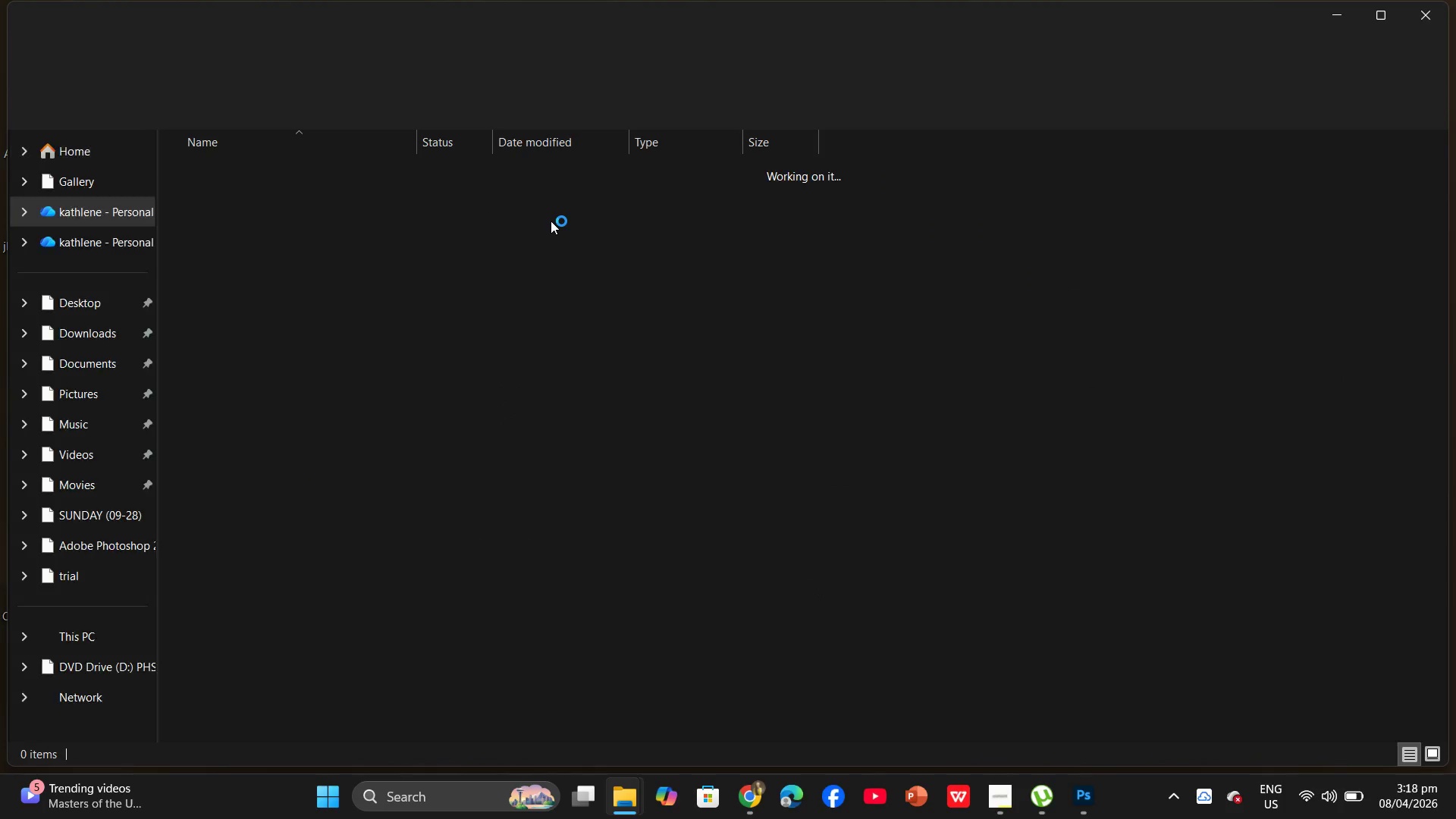 
left_click([1077, 805])
 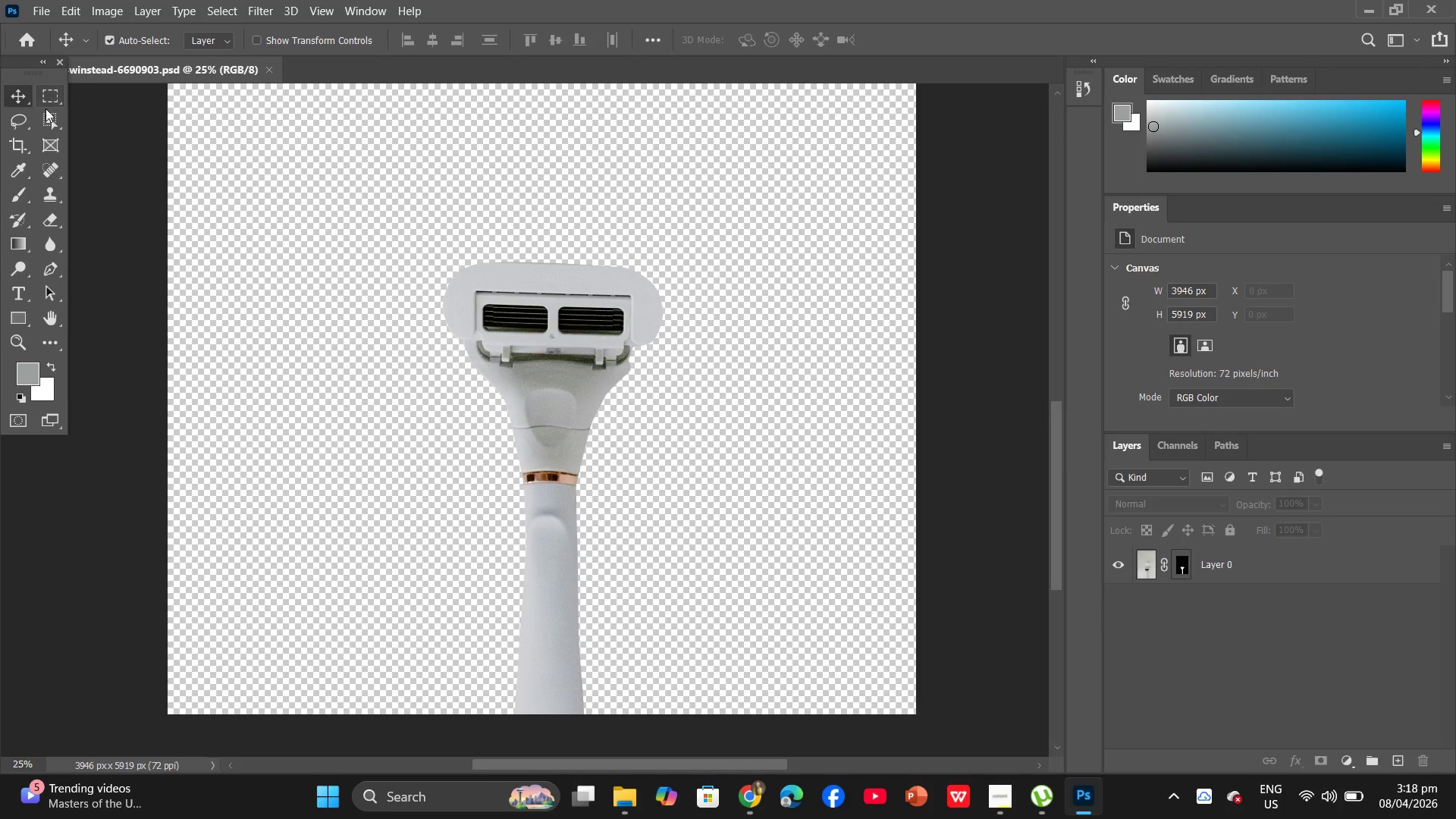 
left_click([13, 93])
 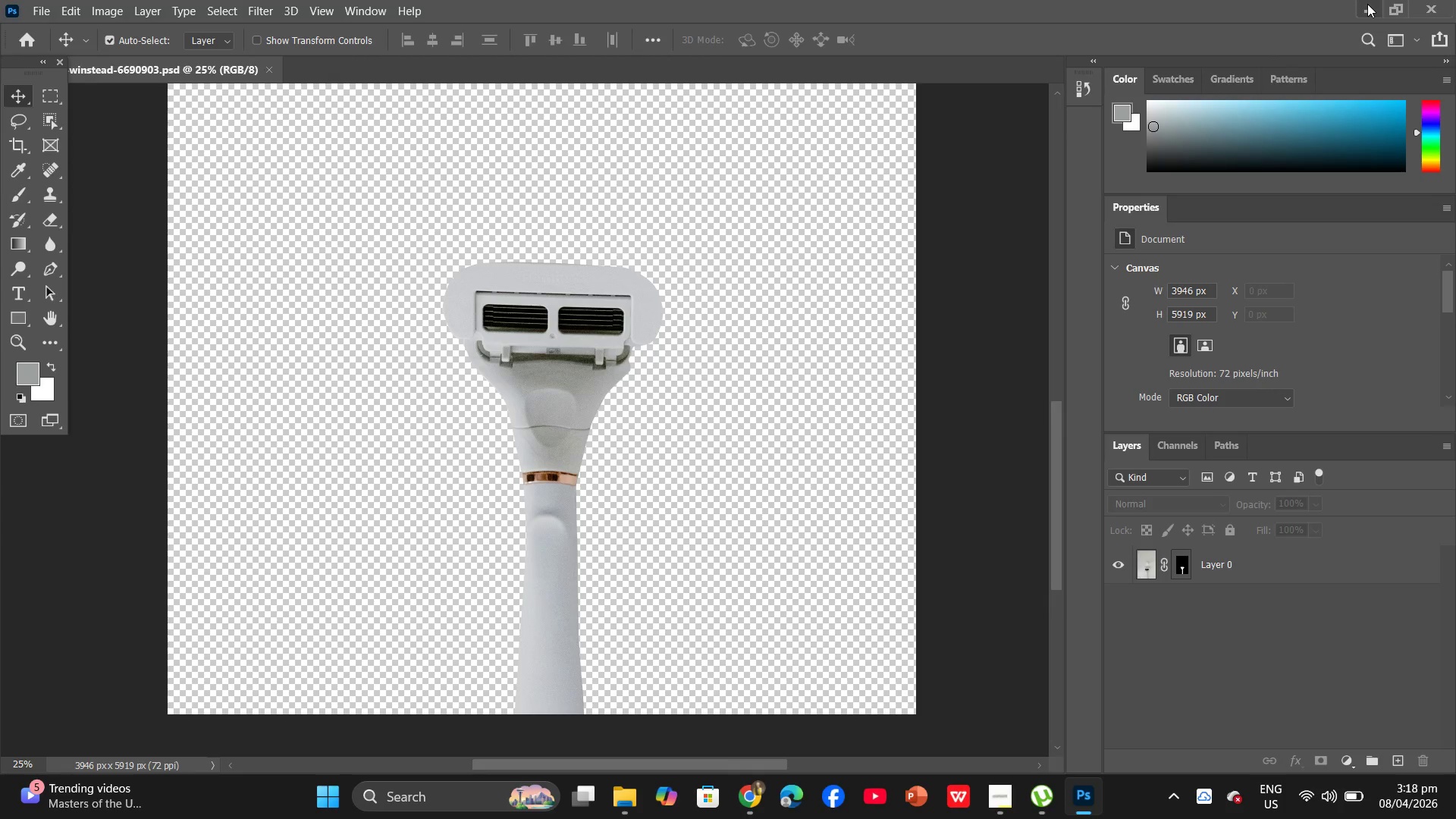 
left_click([1367, 4])
 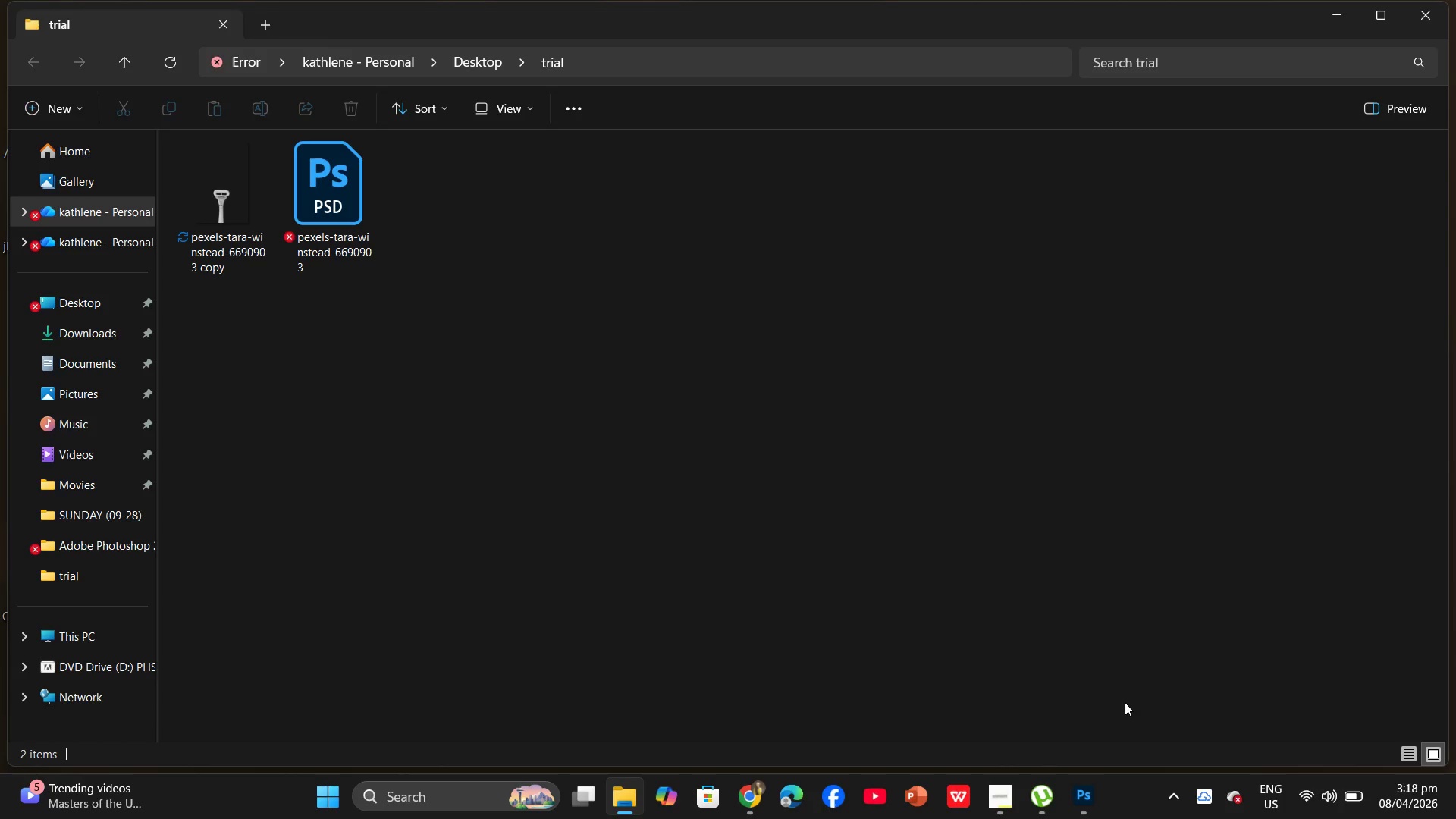 
left_click([1089, 797])
 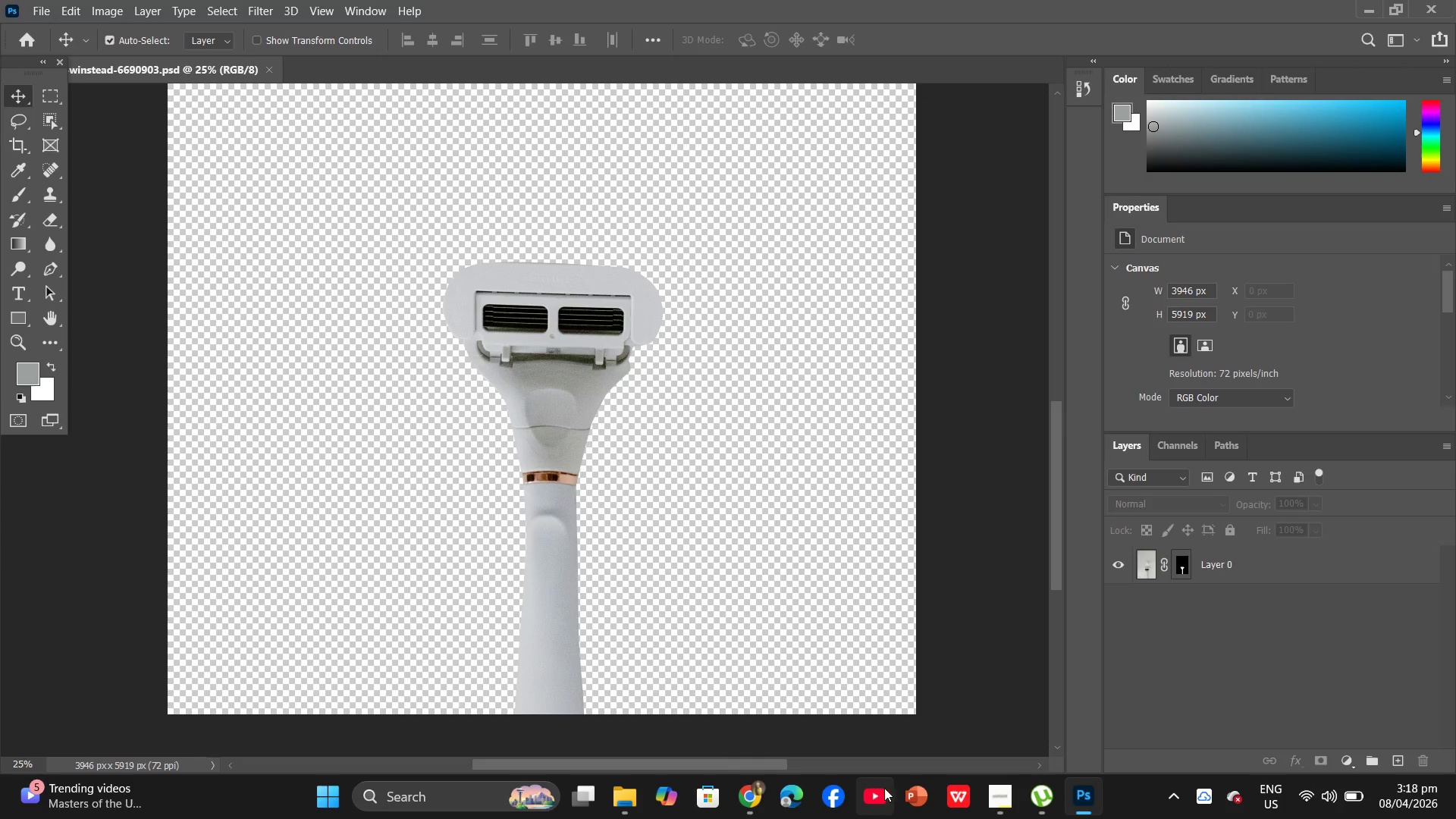 
left_click([981, 796])